 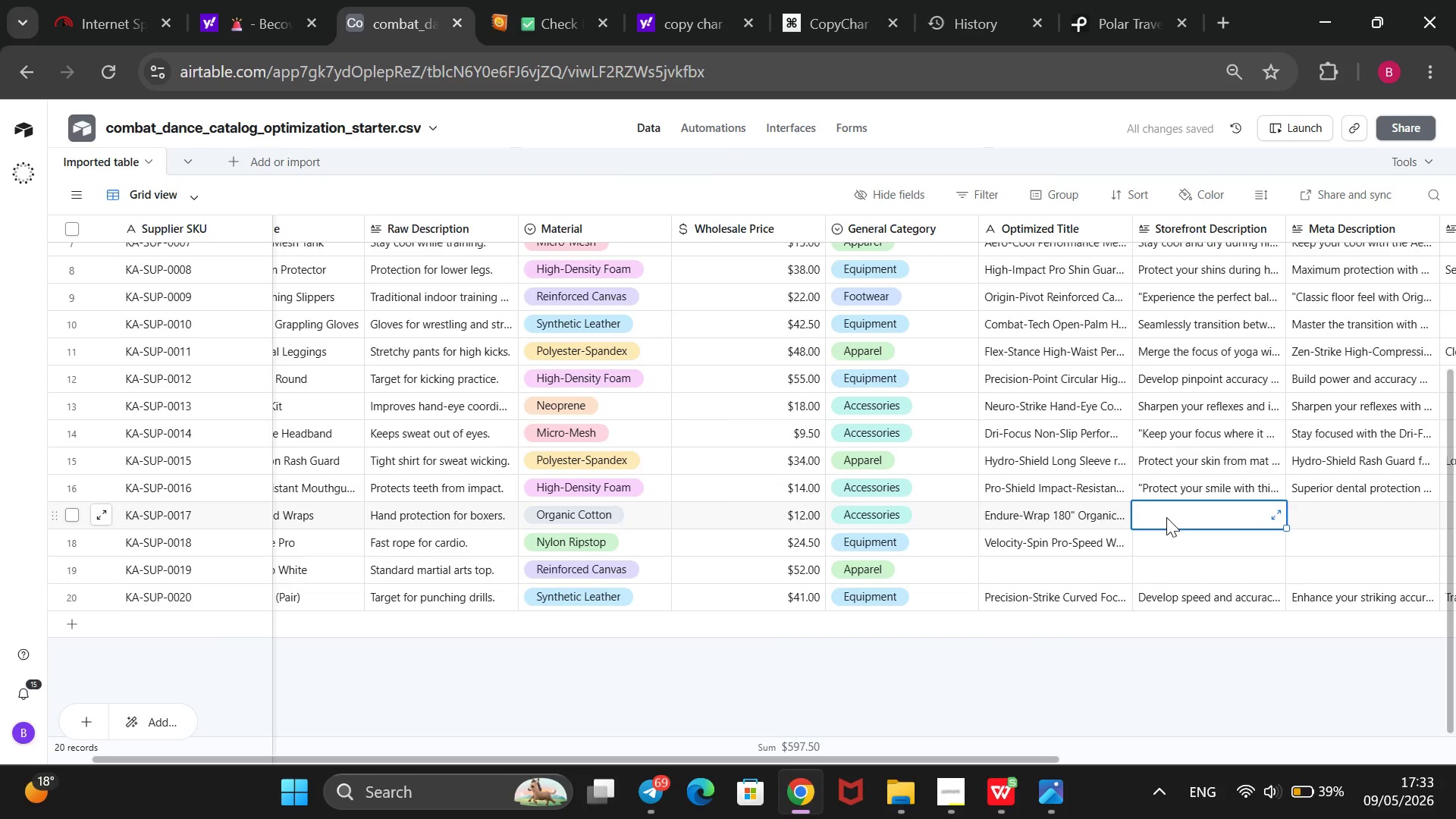 
left_click([1094, 559])
 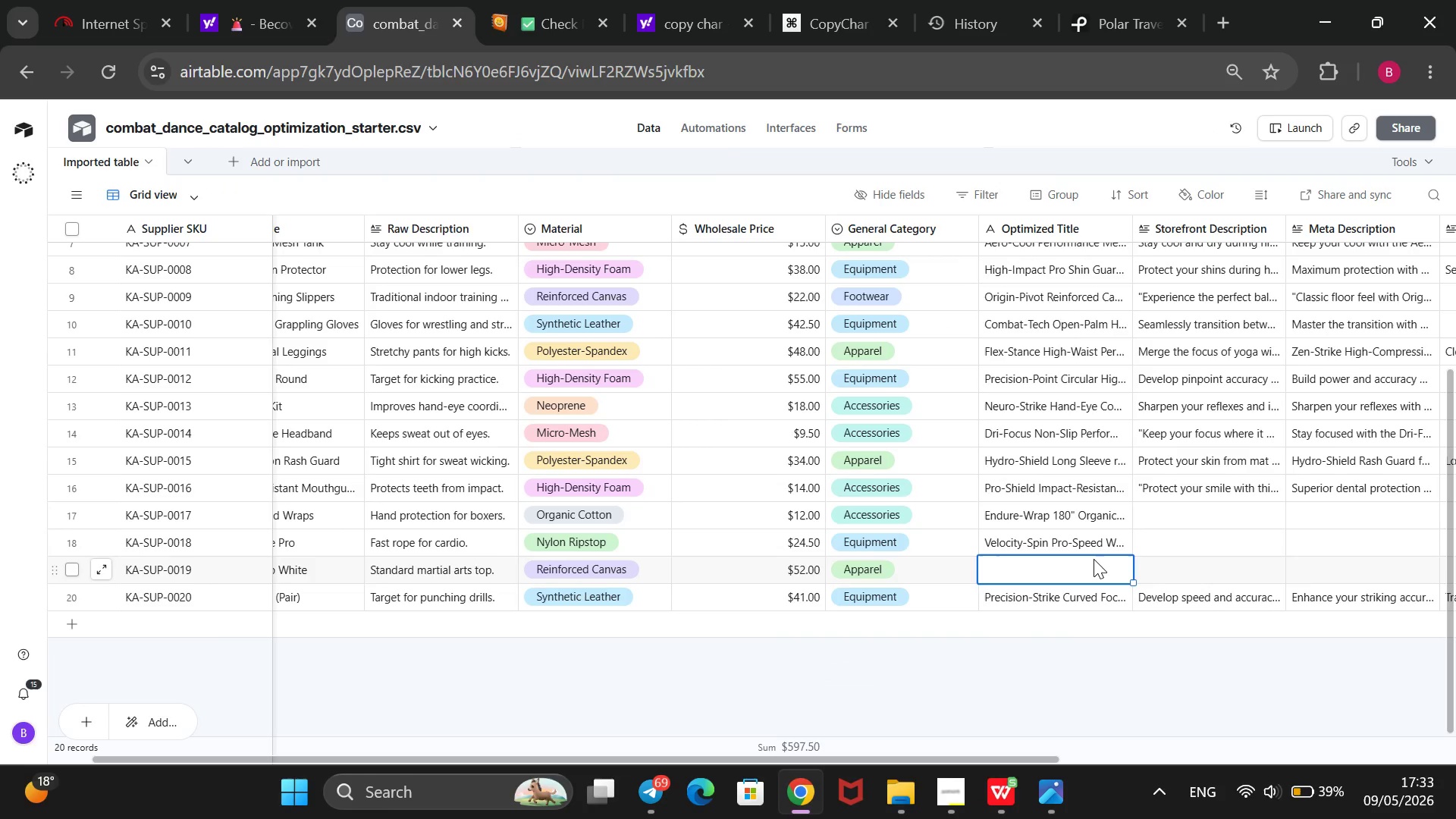 
type(Origin-Series Reinforced Canvas Martial a)
key(Backspace)
type(Arts Gi Top)
 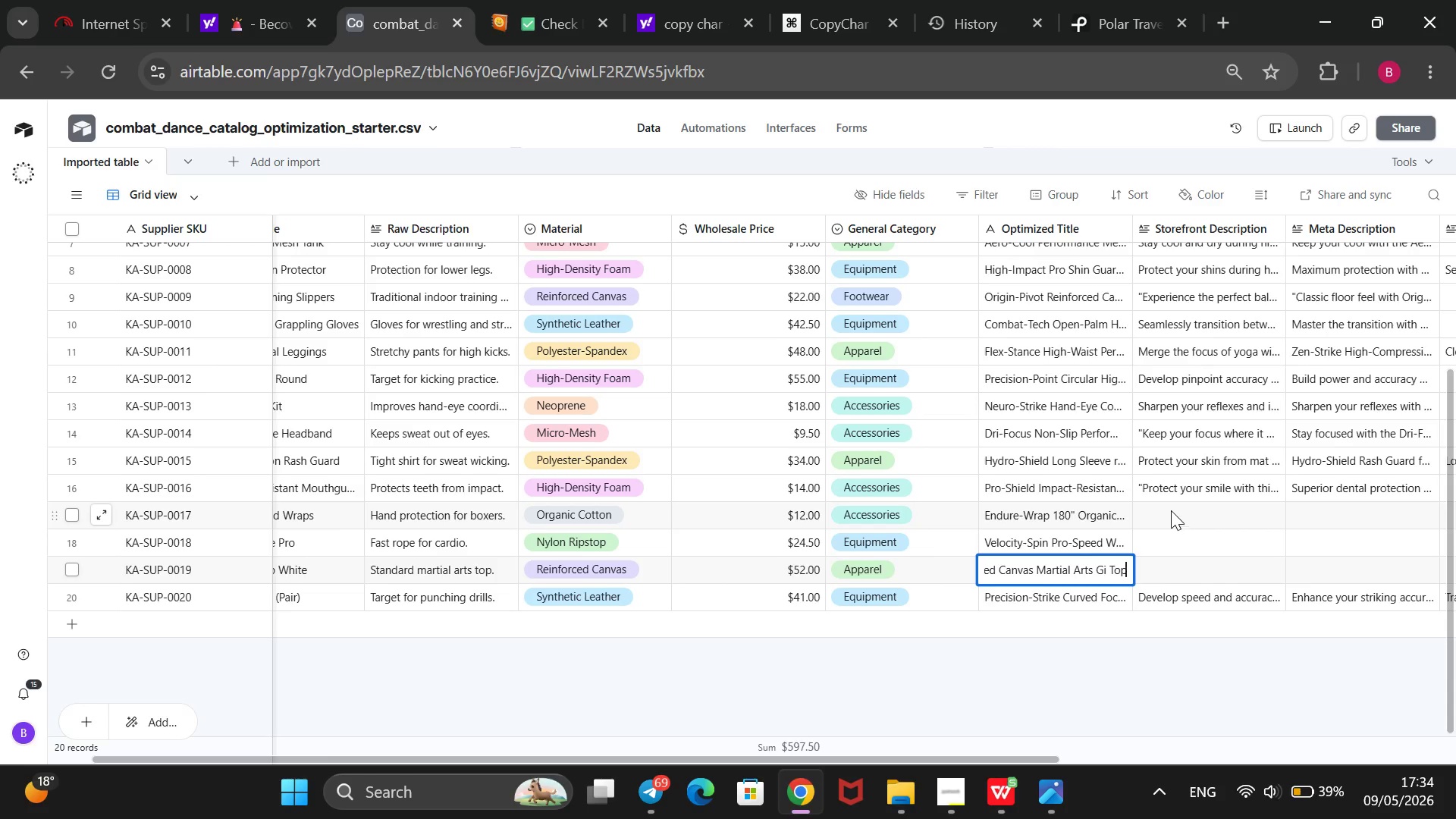 
left_click([1171, 510])
 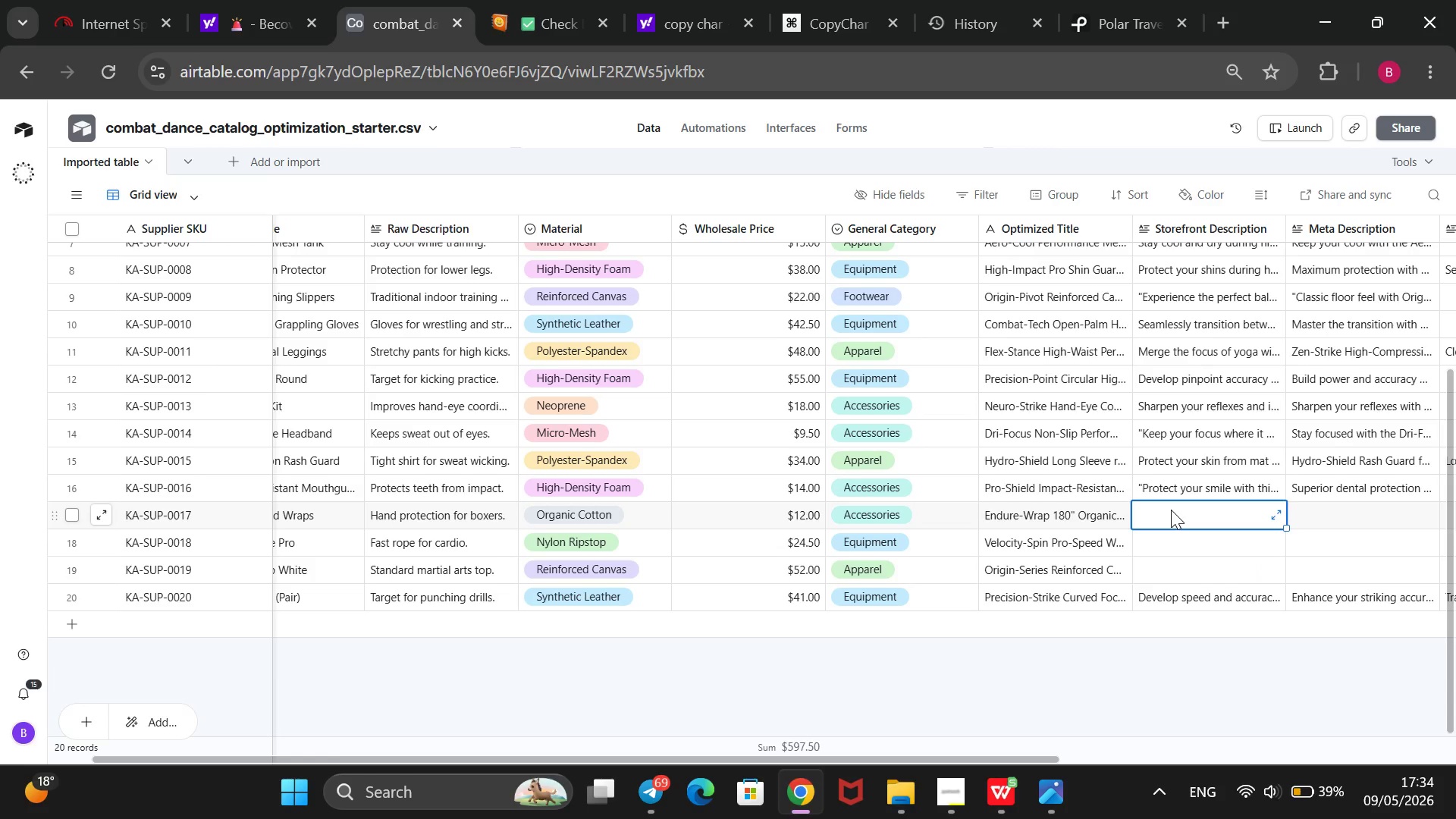 
wait(9.28)
 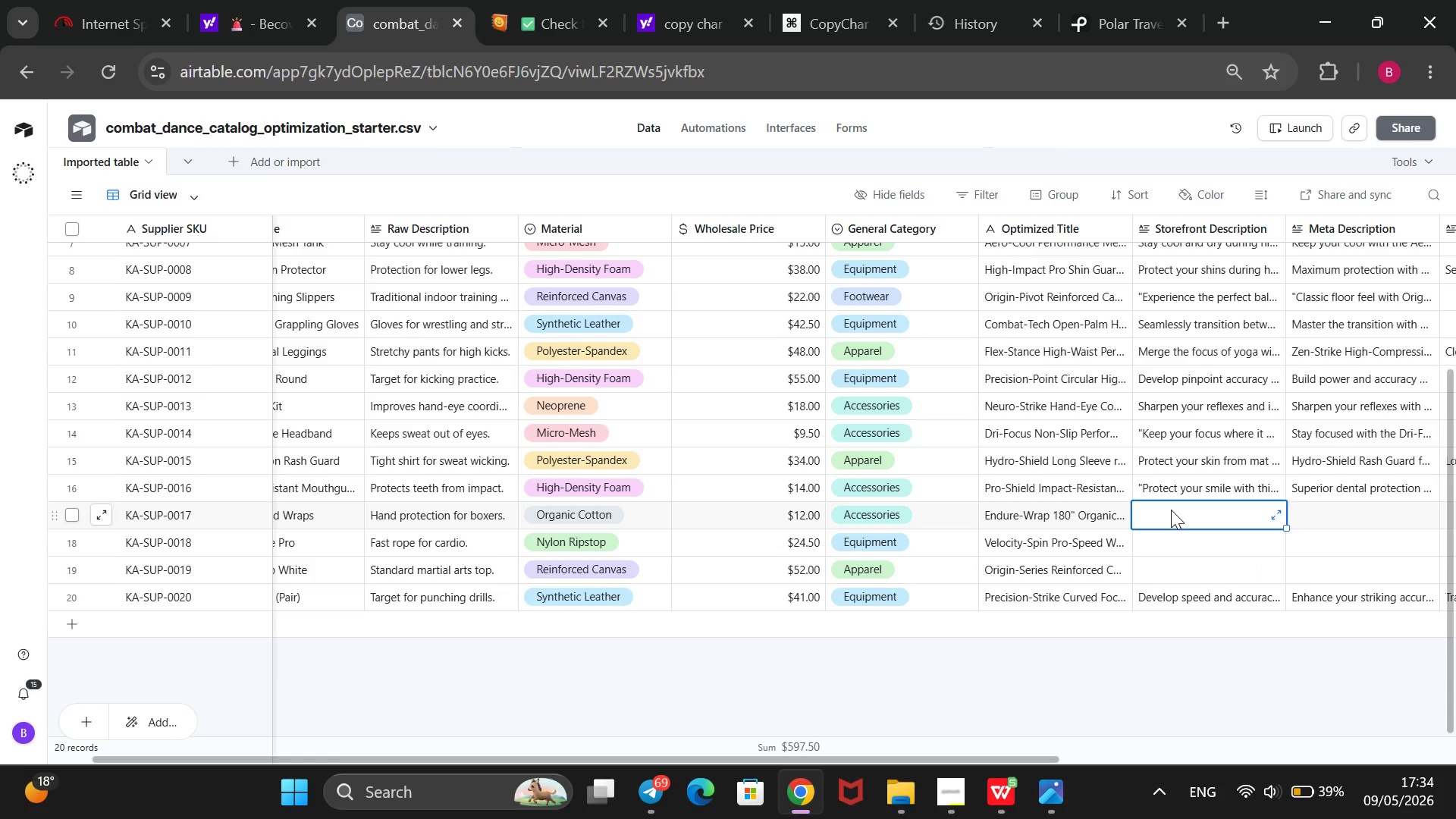 
type(Provides)
key(Backspace)
type( essential support to your)
 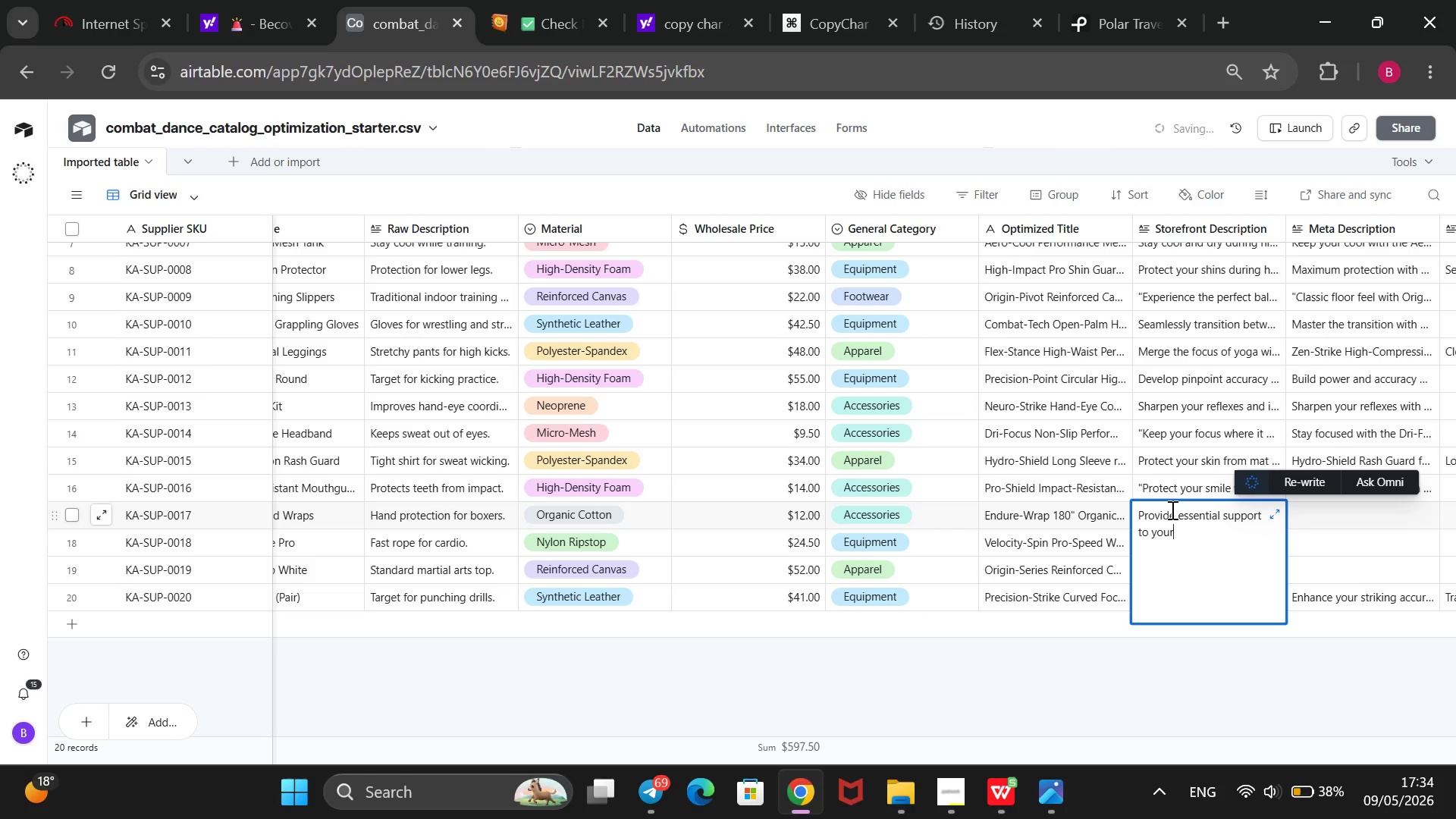 
type( wrists and knuckles with these soft yet durable organic cor)
key(Backspace)
type(tton handwrapd)
key(Backspace)
type(s)
 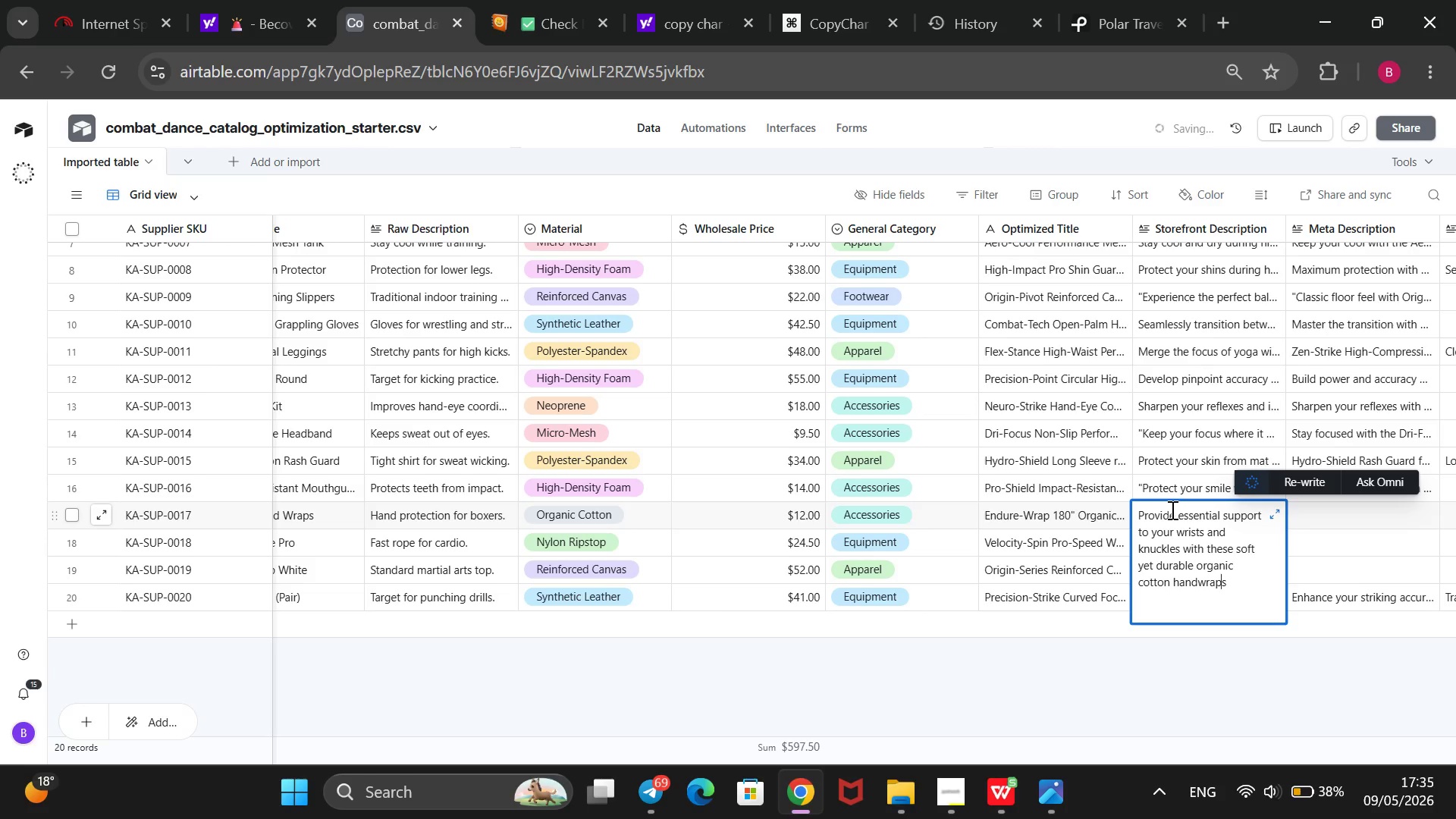 
key(ArrowLeft)
 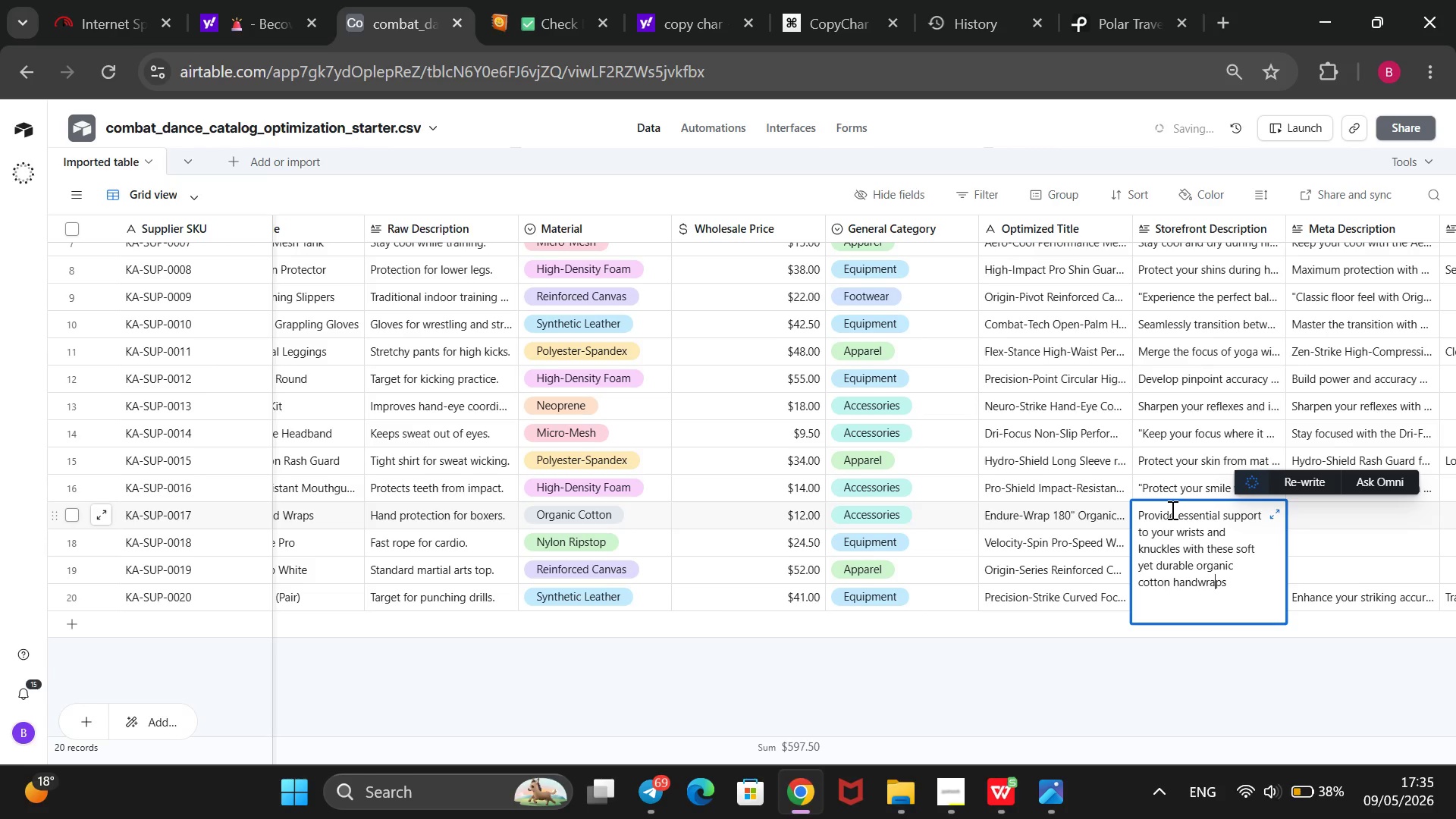 
key(ArrowLeft)
 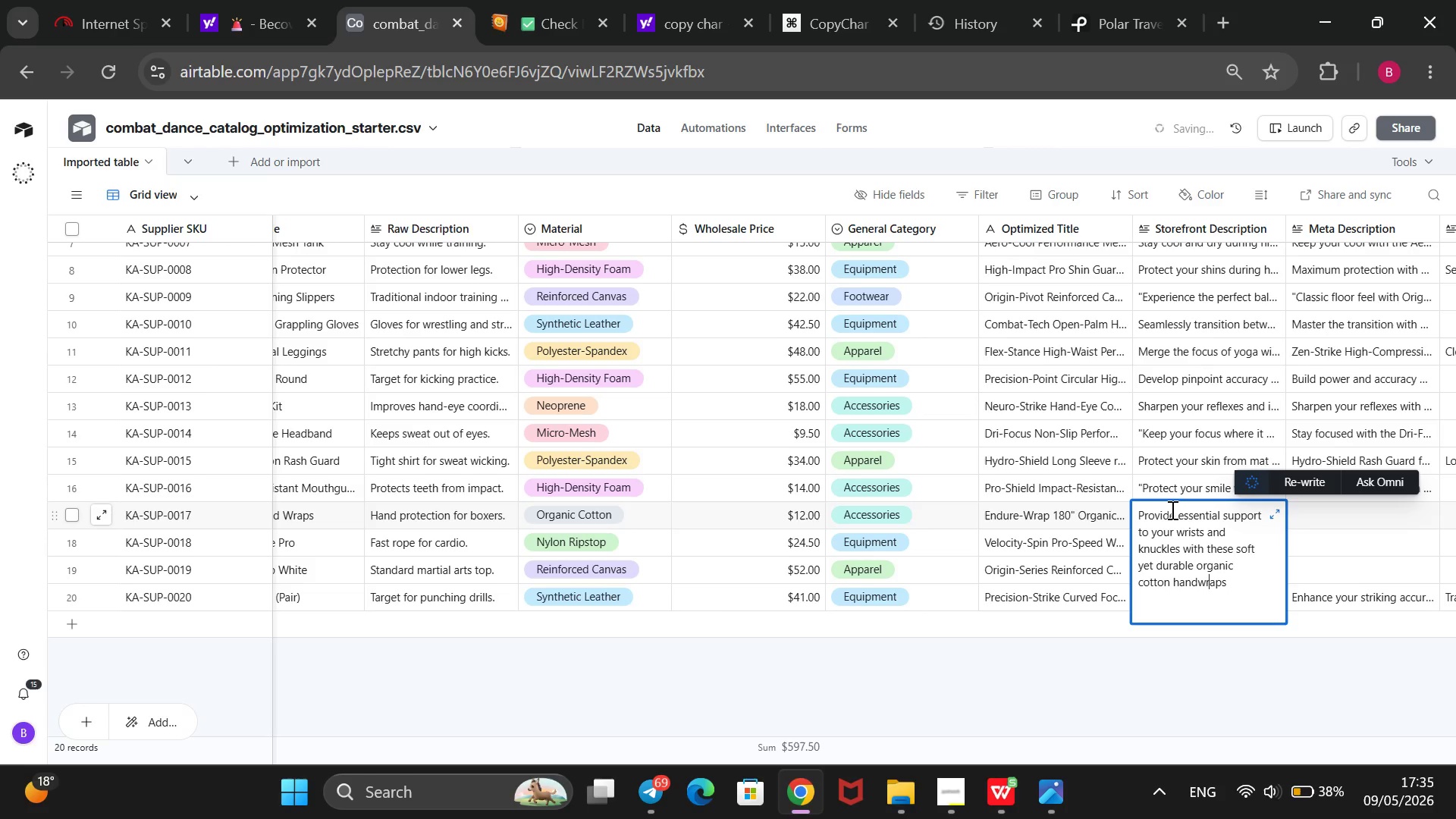 
key(ArrowLeft)
 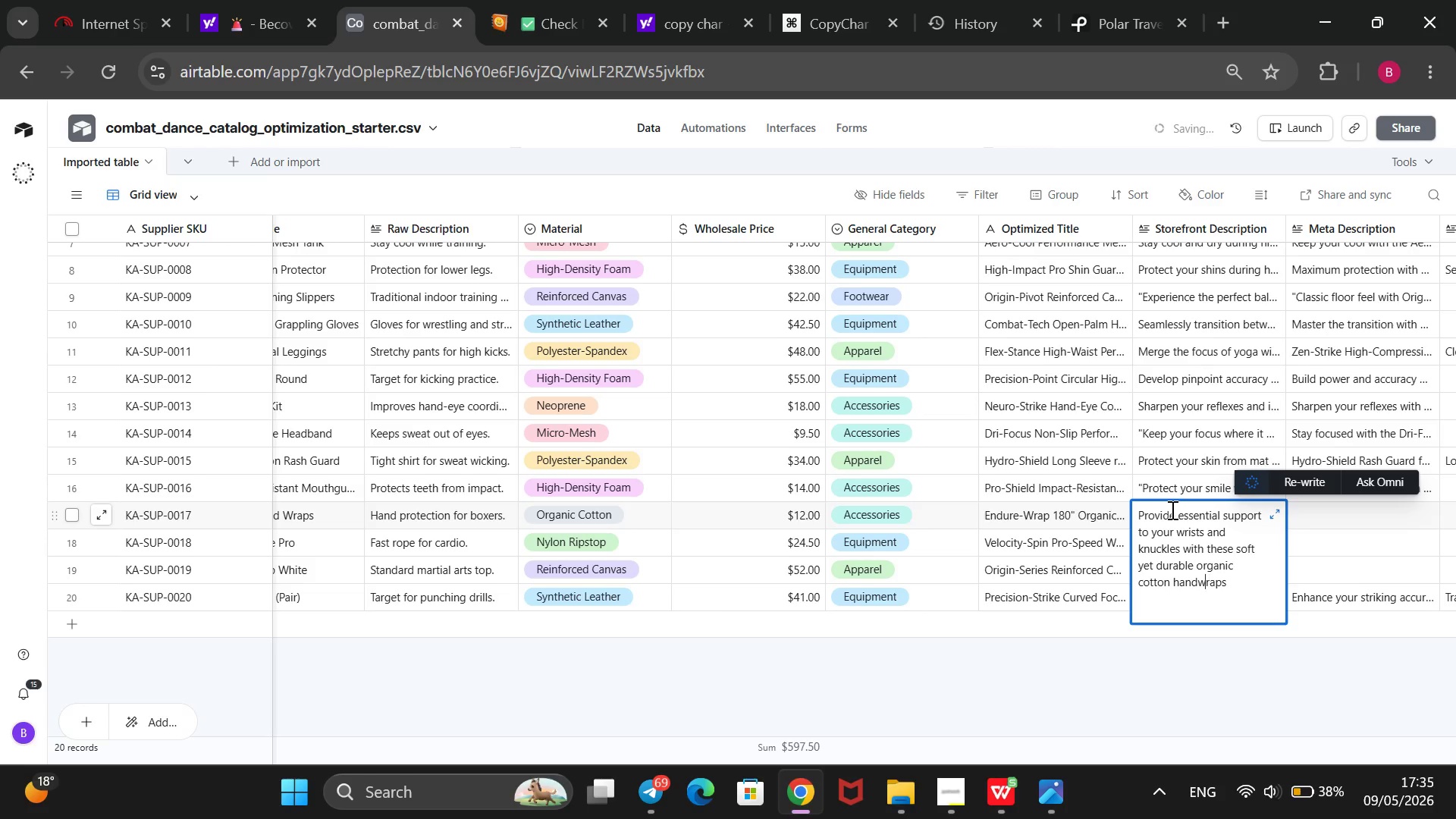 
key(ArrowLeft)
 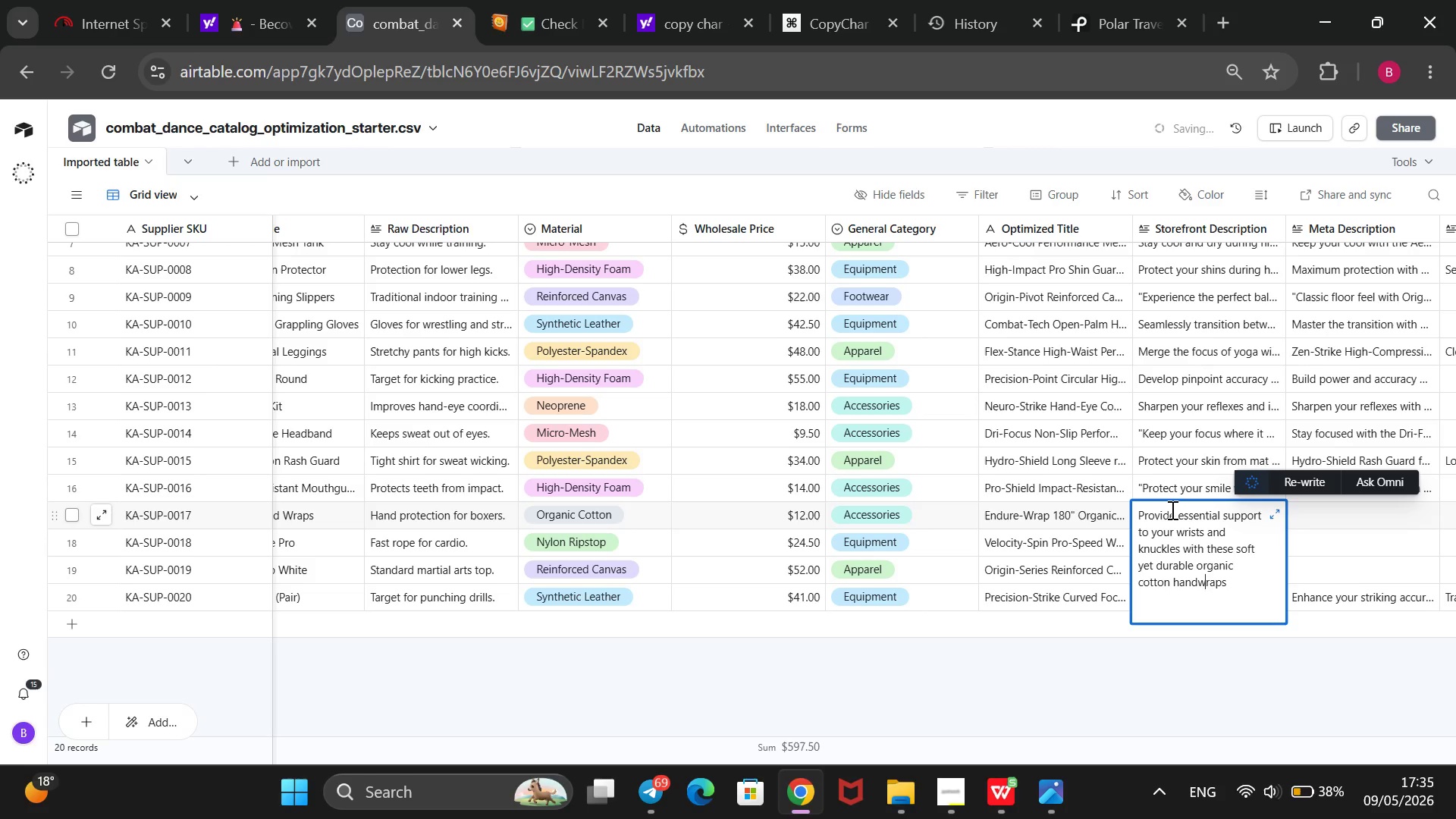 
key(ArrowLeft)
 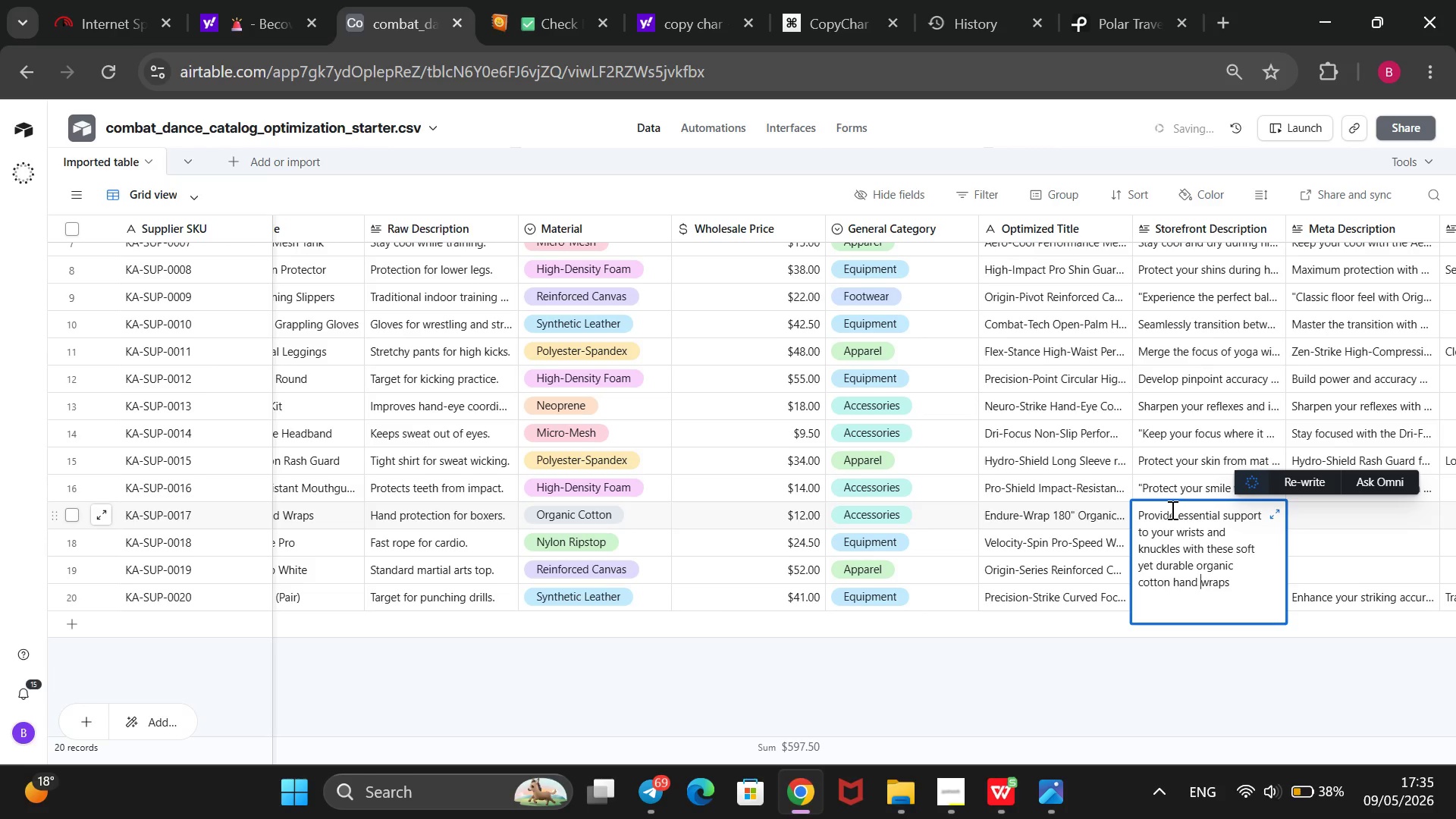 
key(Space)
 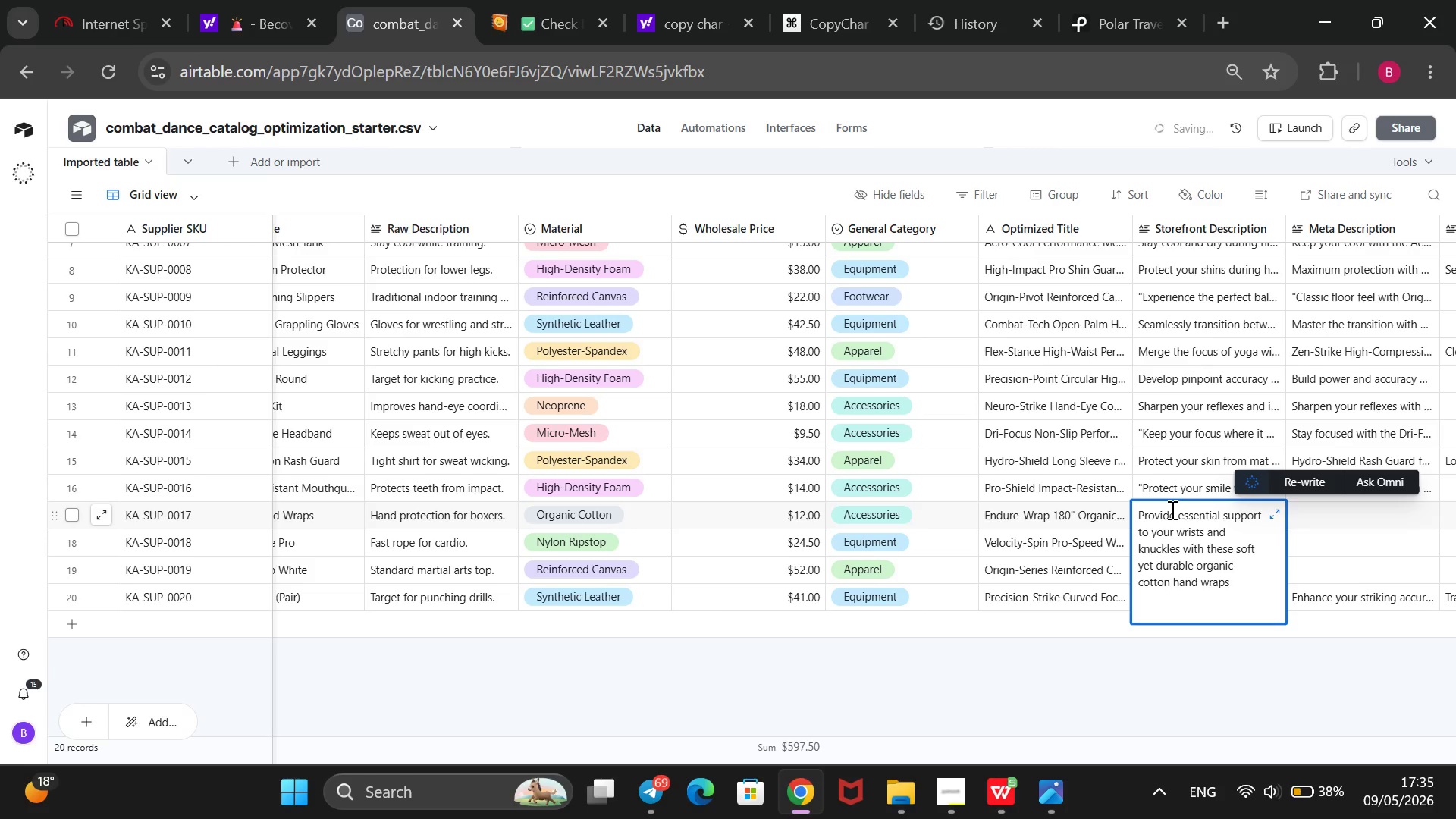 
key(ArrowRight)
 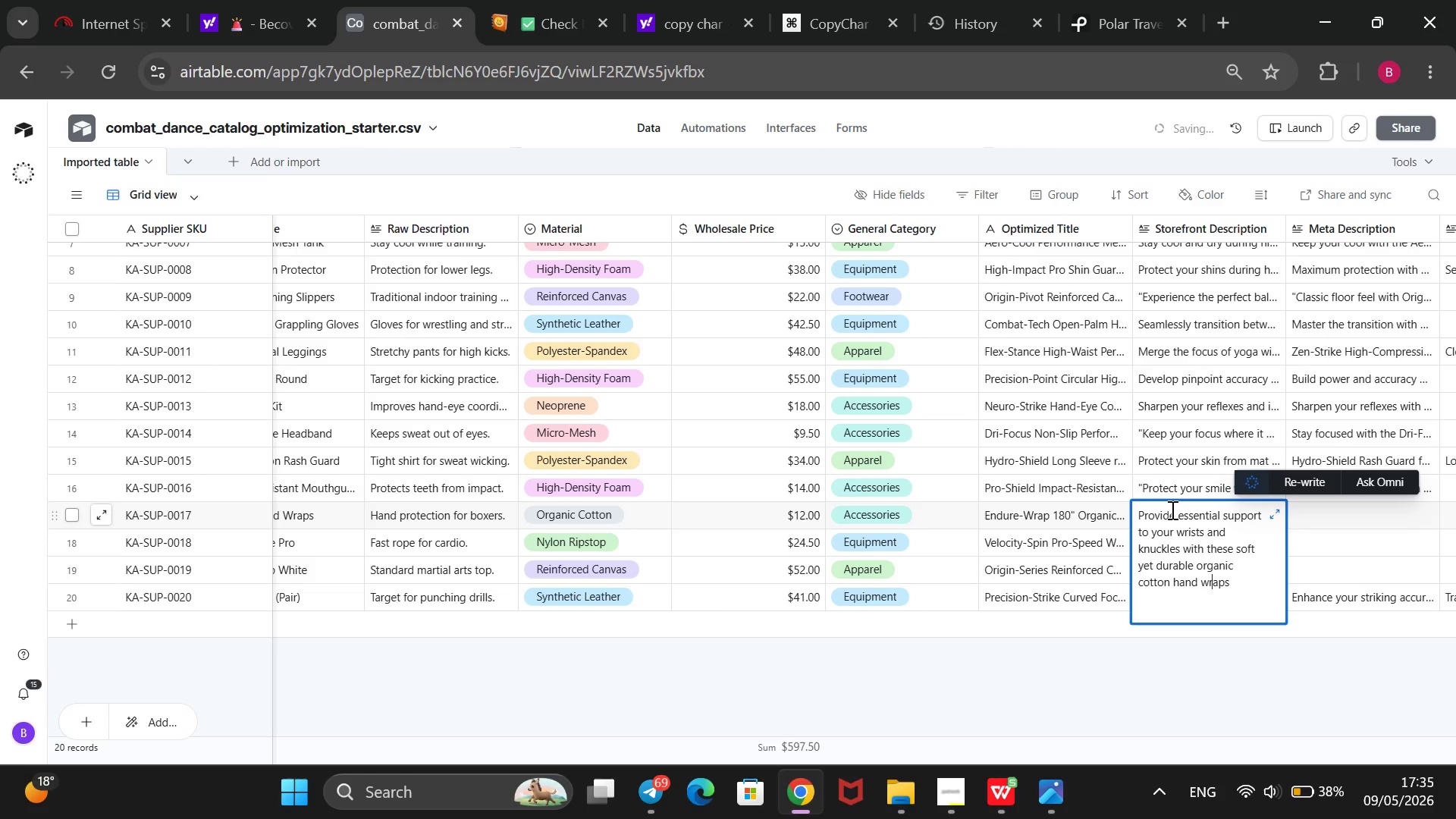 
key(ArrowRight)
 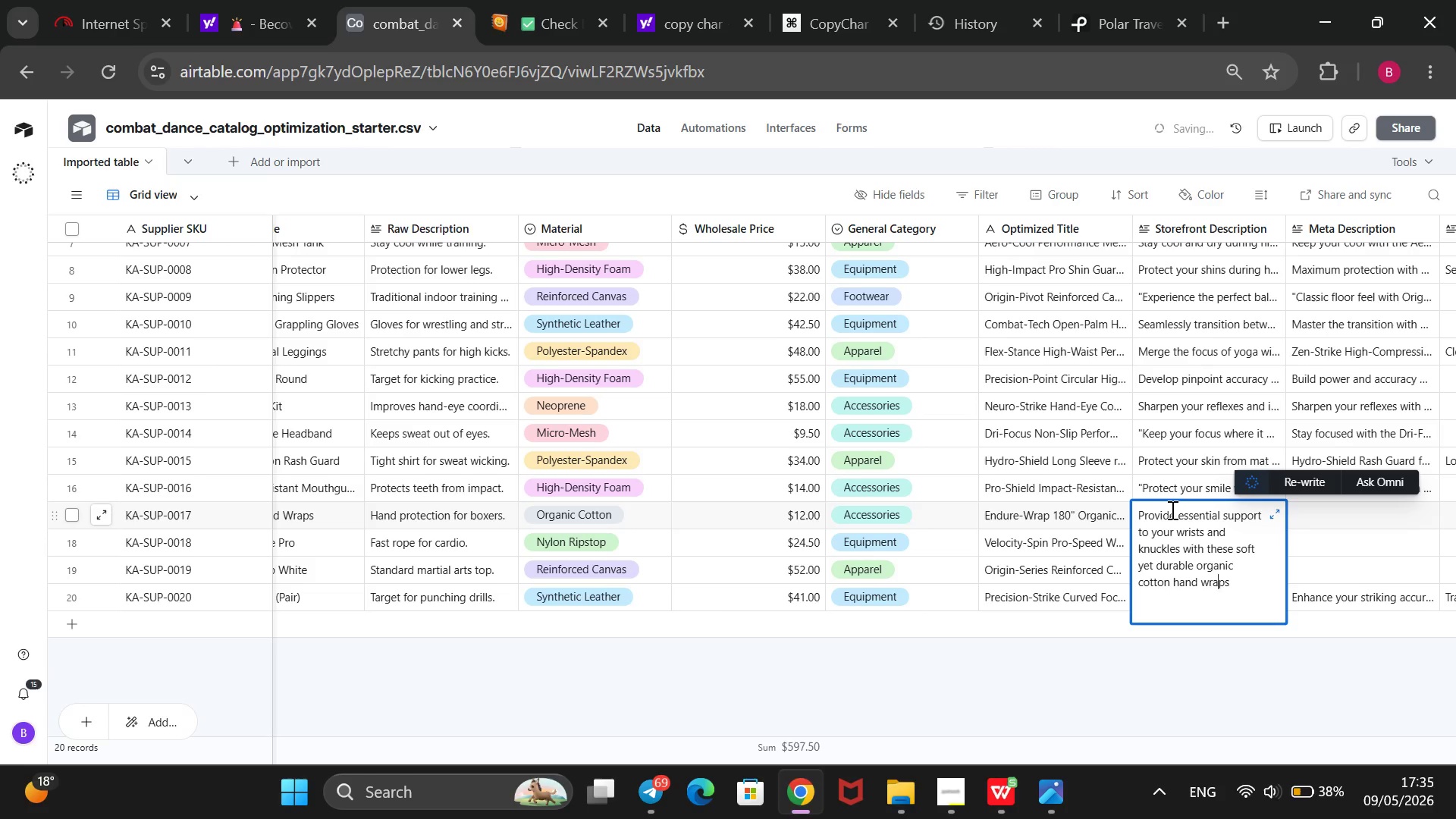 
key(ArrowRight)
 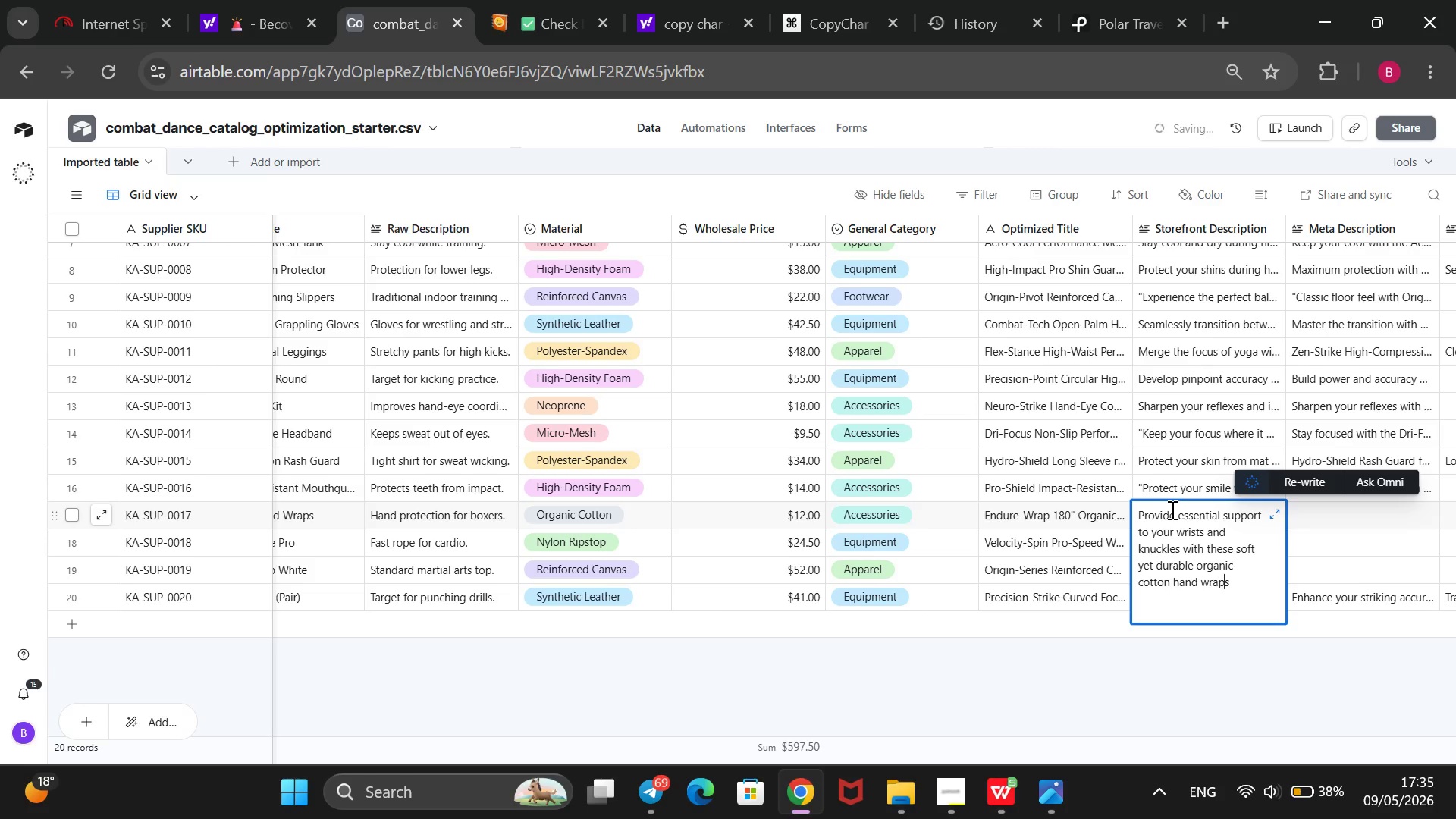 
key(ArrowRight)
 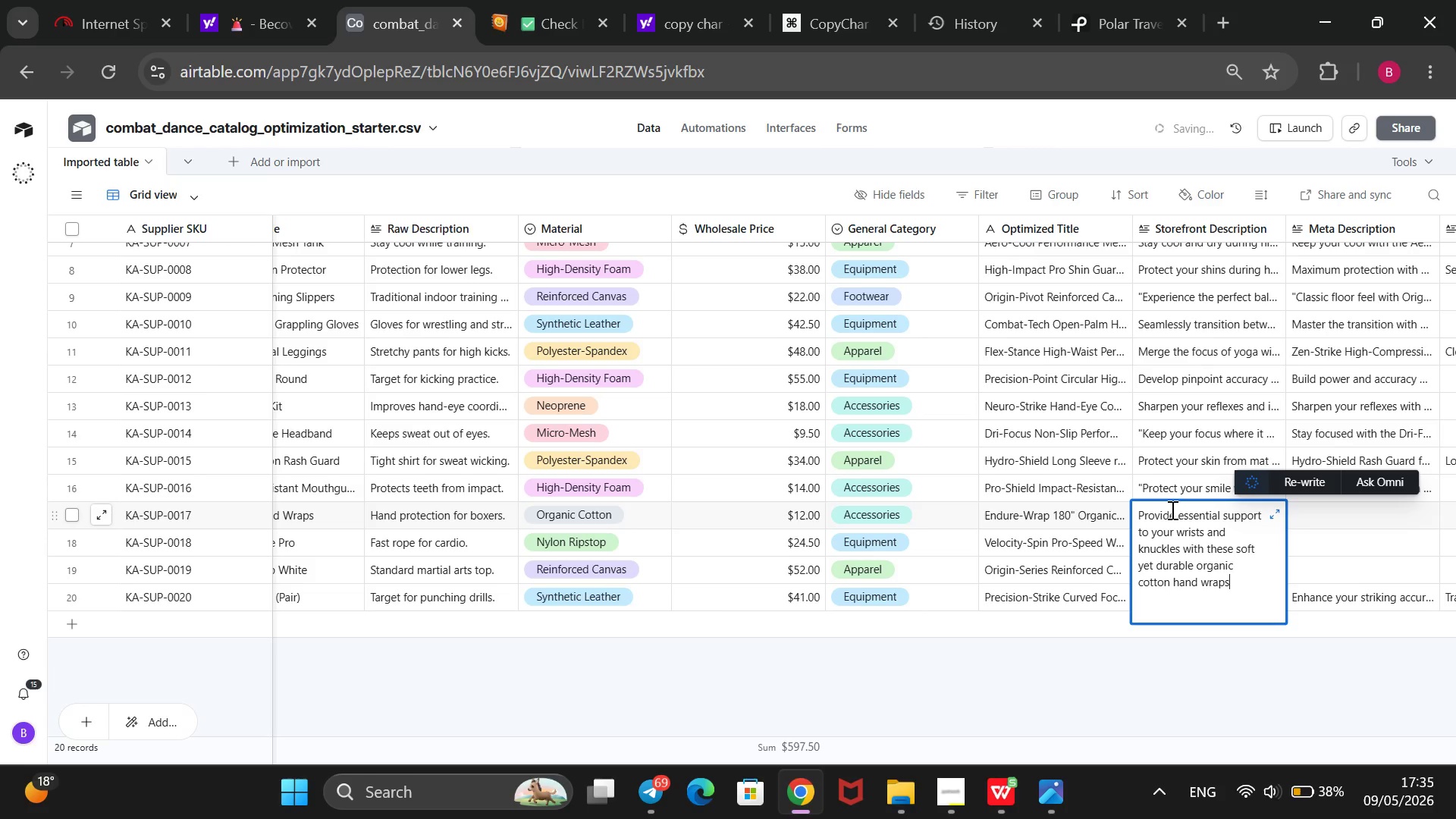 
key(ArrowRight)
 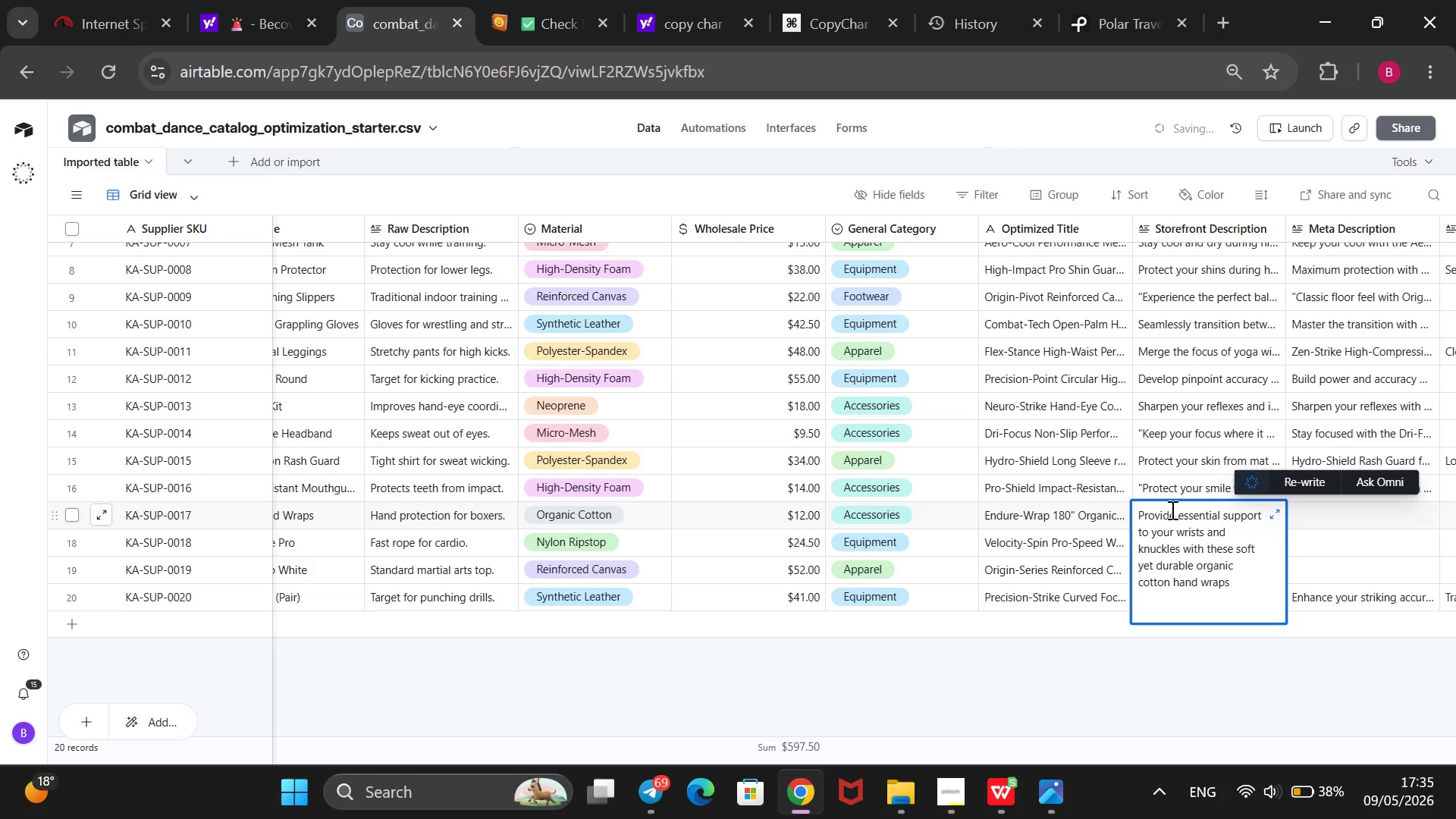 
type(. The 180-inch lenght offes)
key(Backspace)
type(rs)
 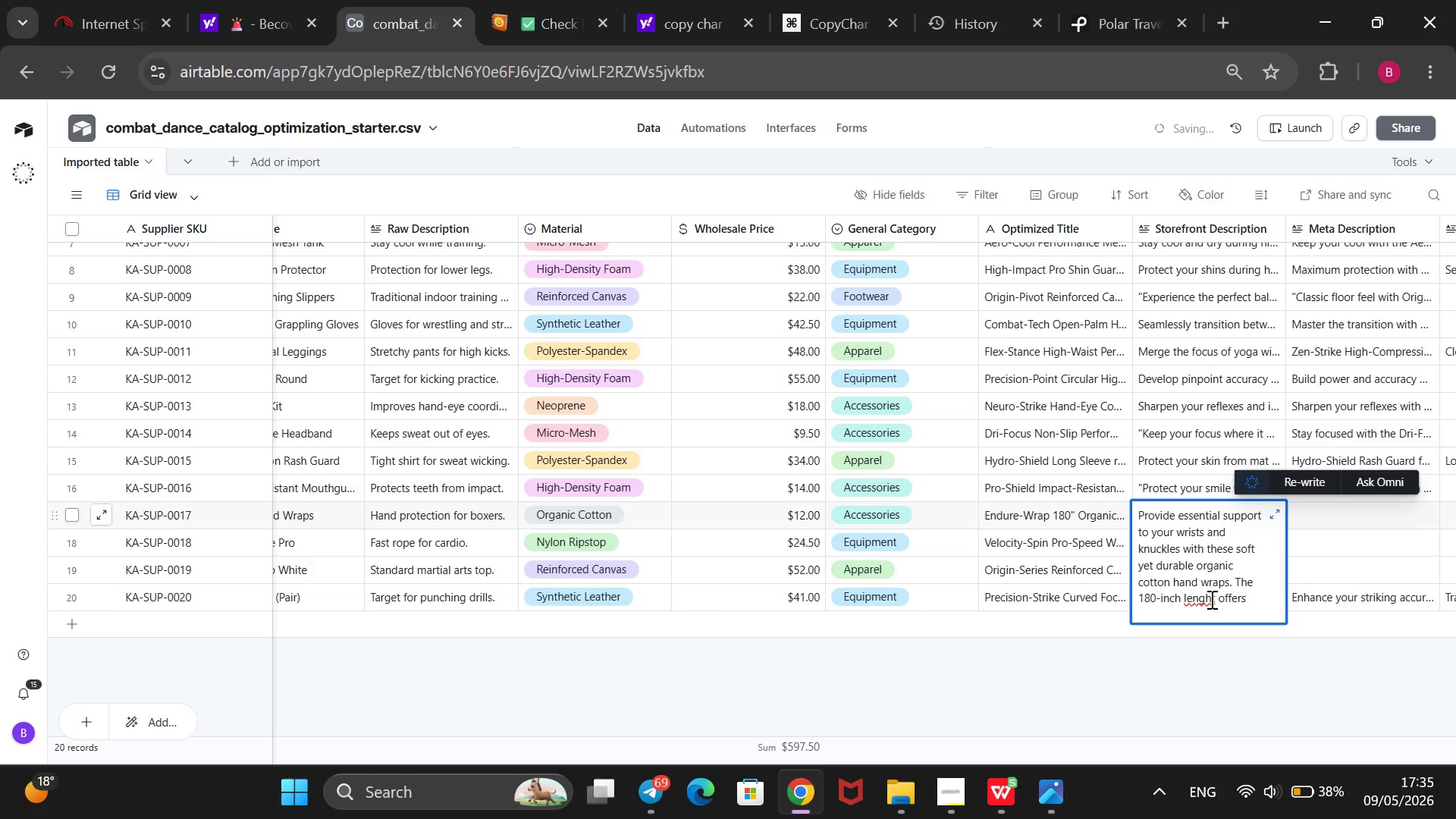 
left_click([1210, 599])
 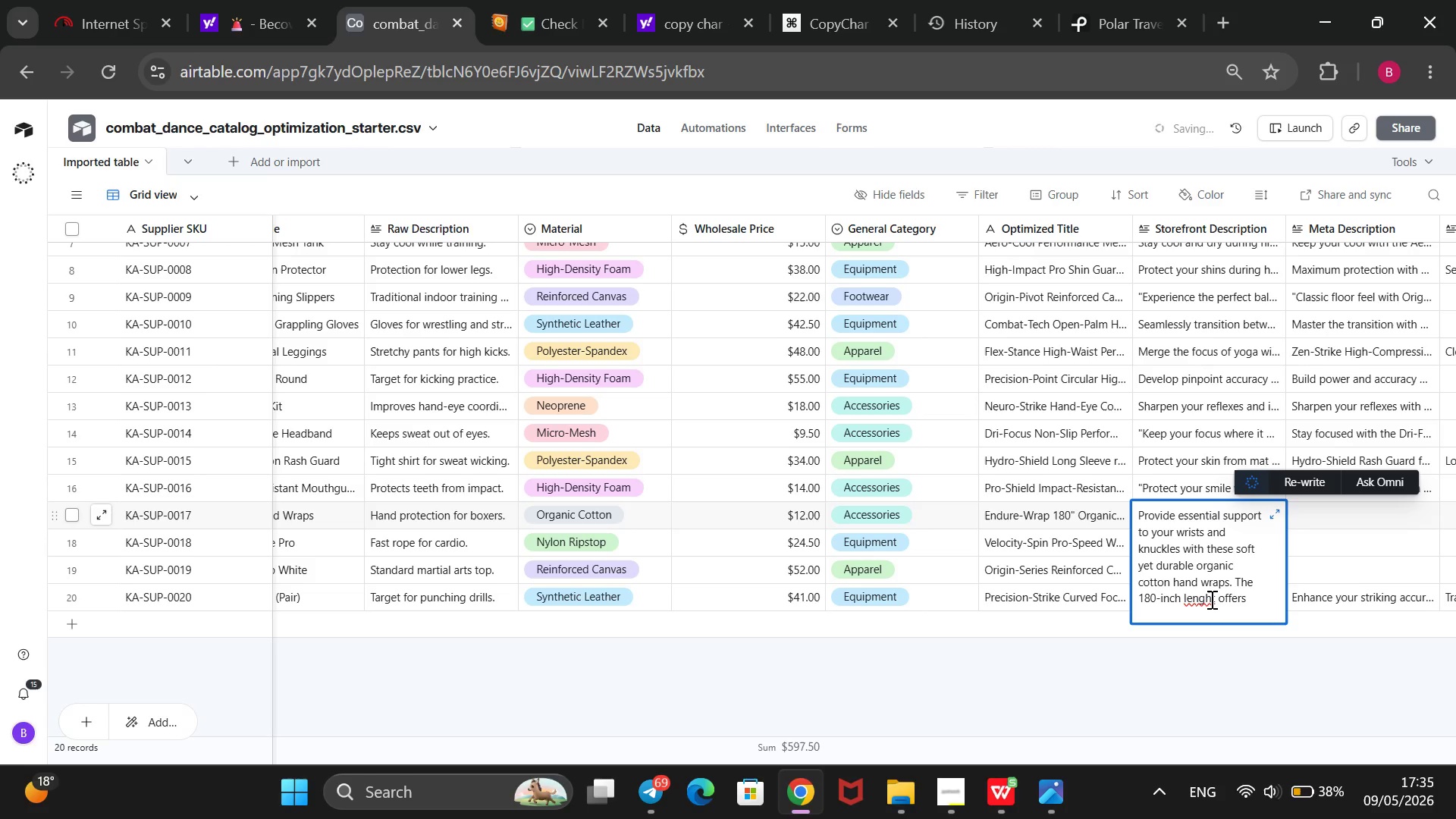 
key(ArrowLeft)
 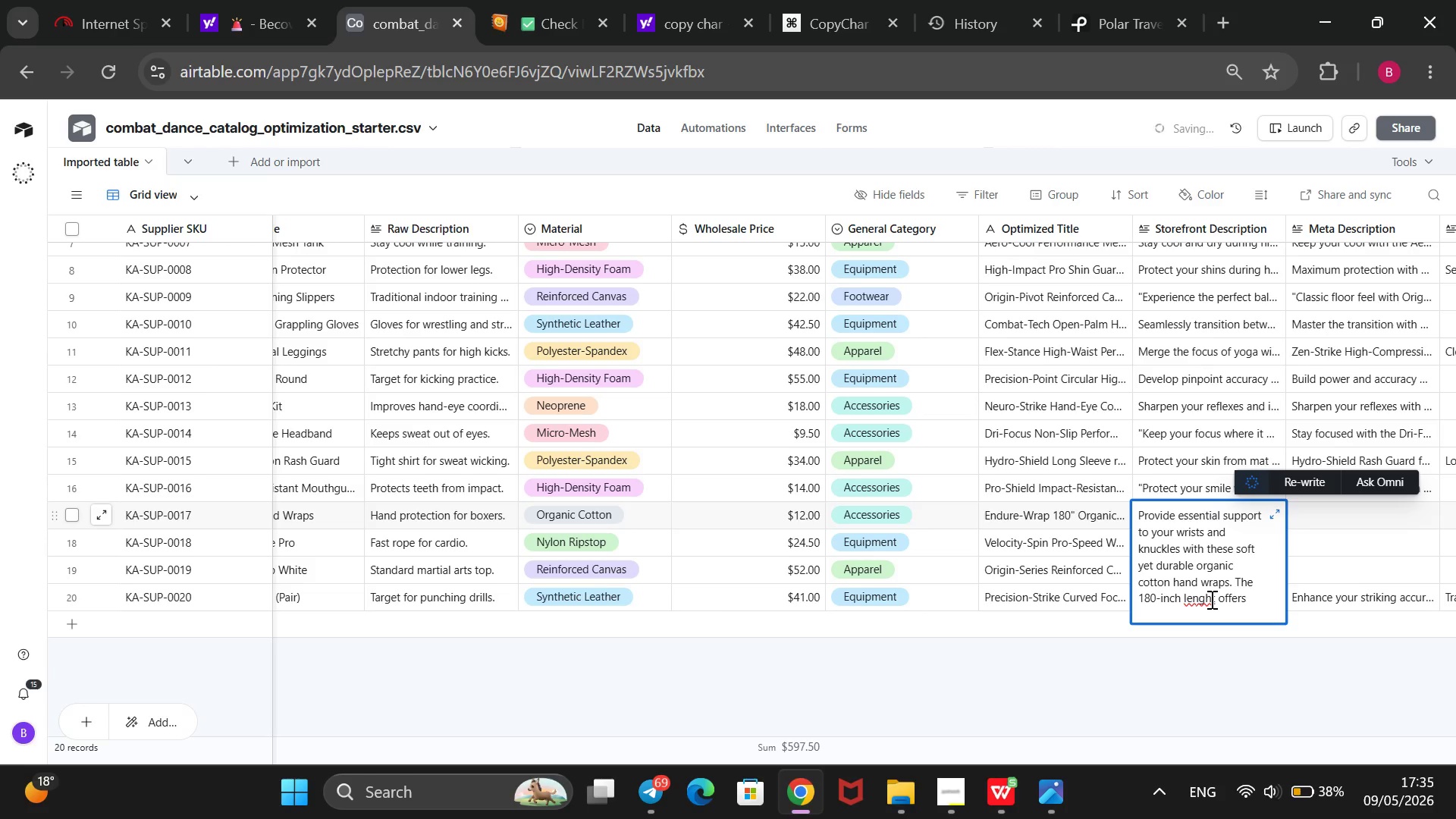 
key(ArrowRight)
 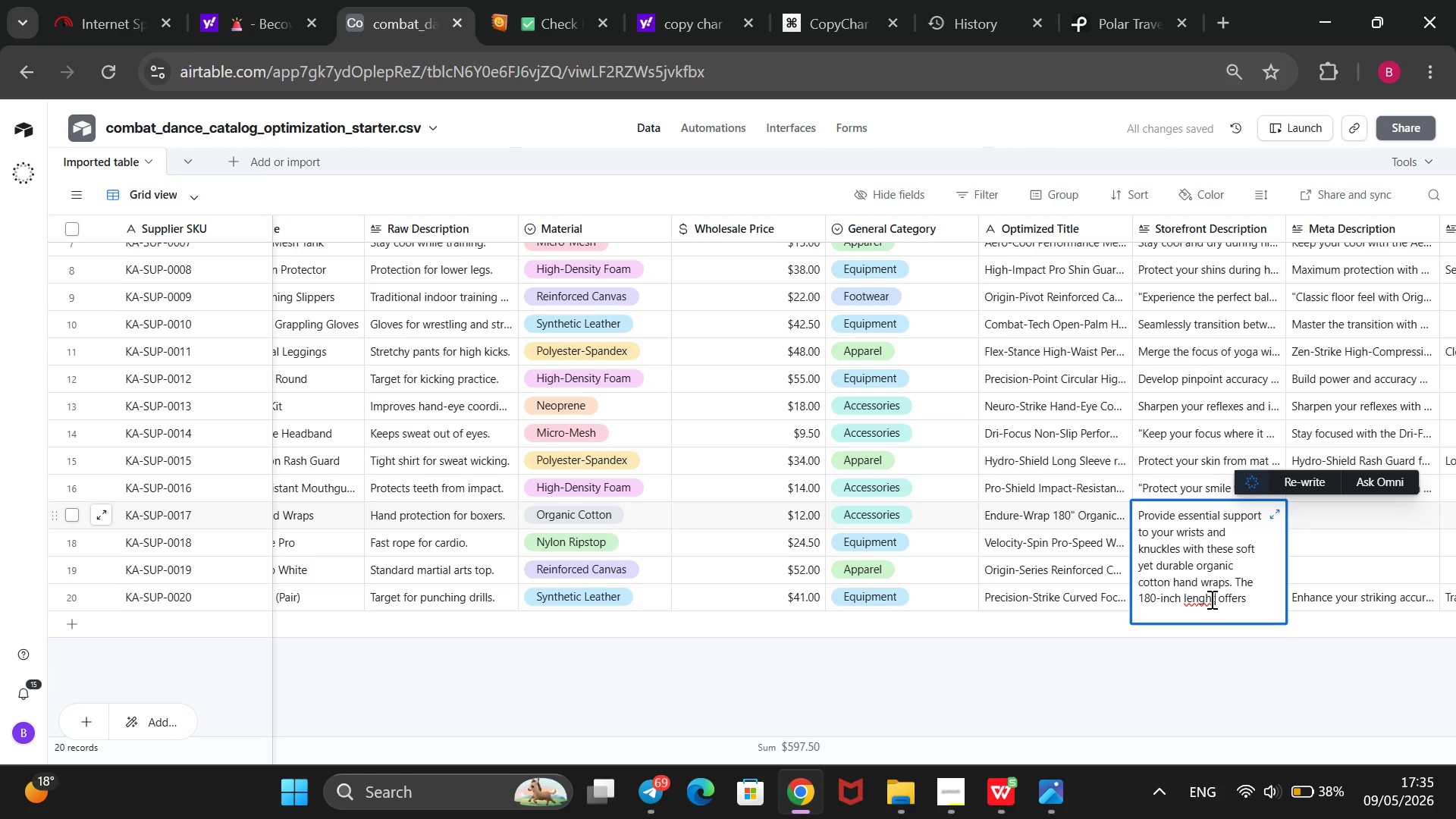 
key(ArrowRight)
 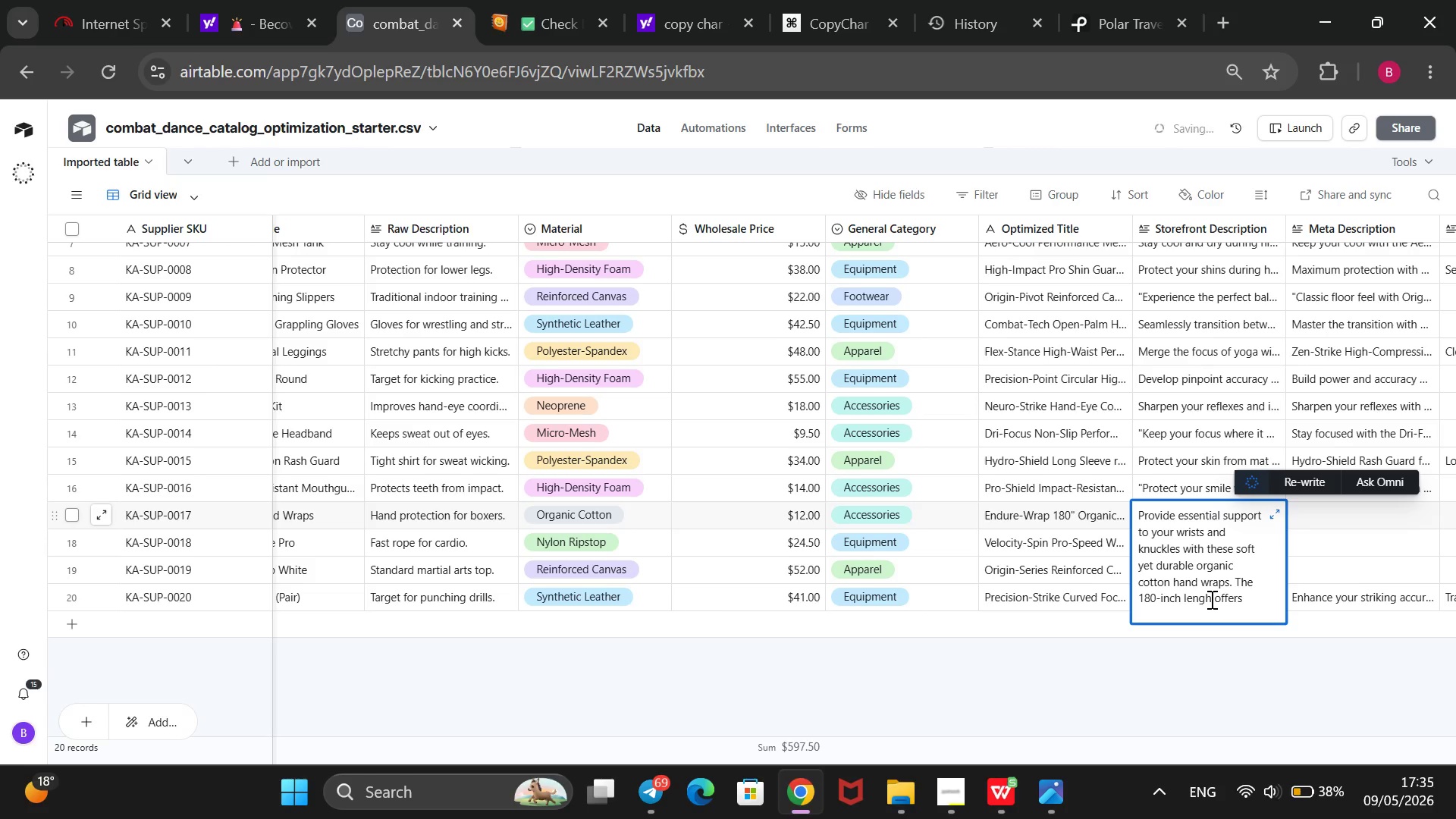 
key(Backspace)
 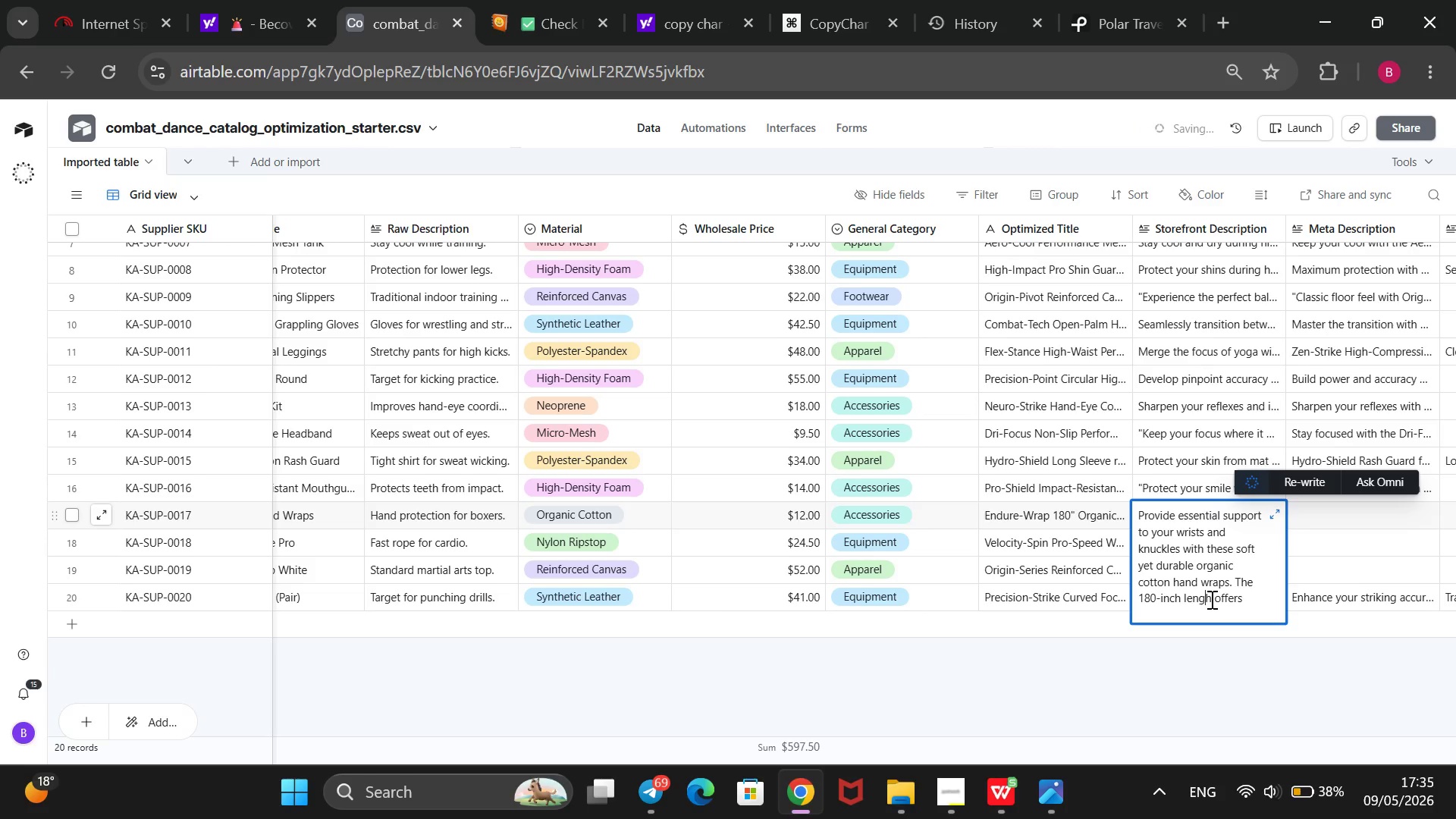 
key(ArrowLeft)
 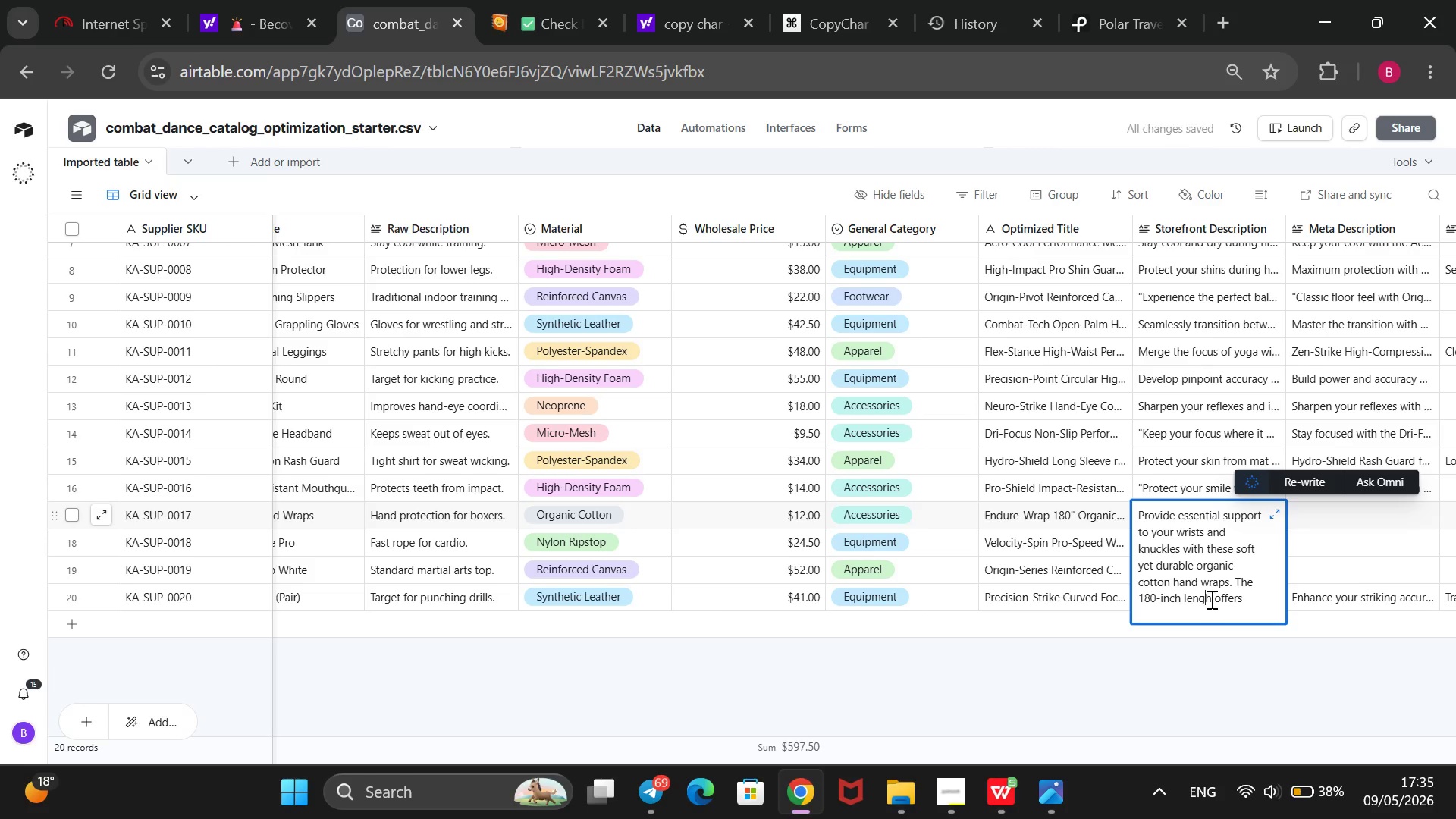 
key(T)
 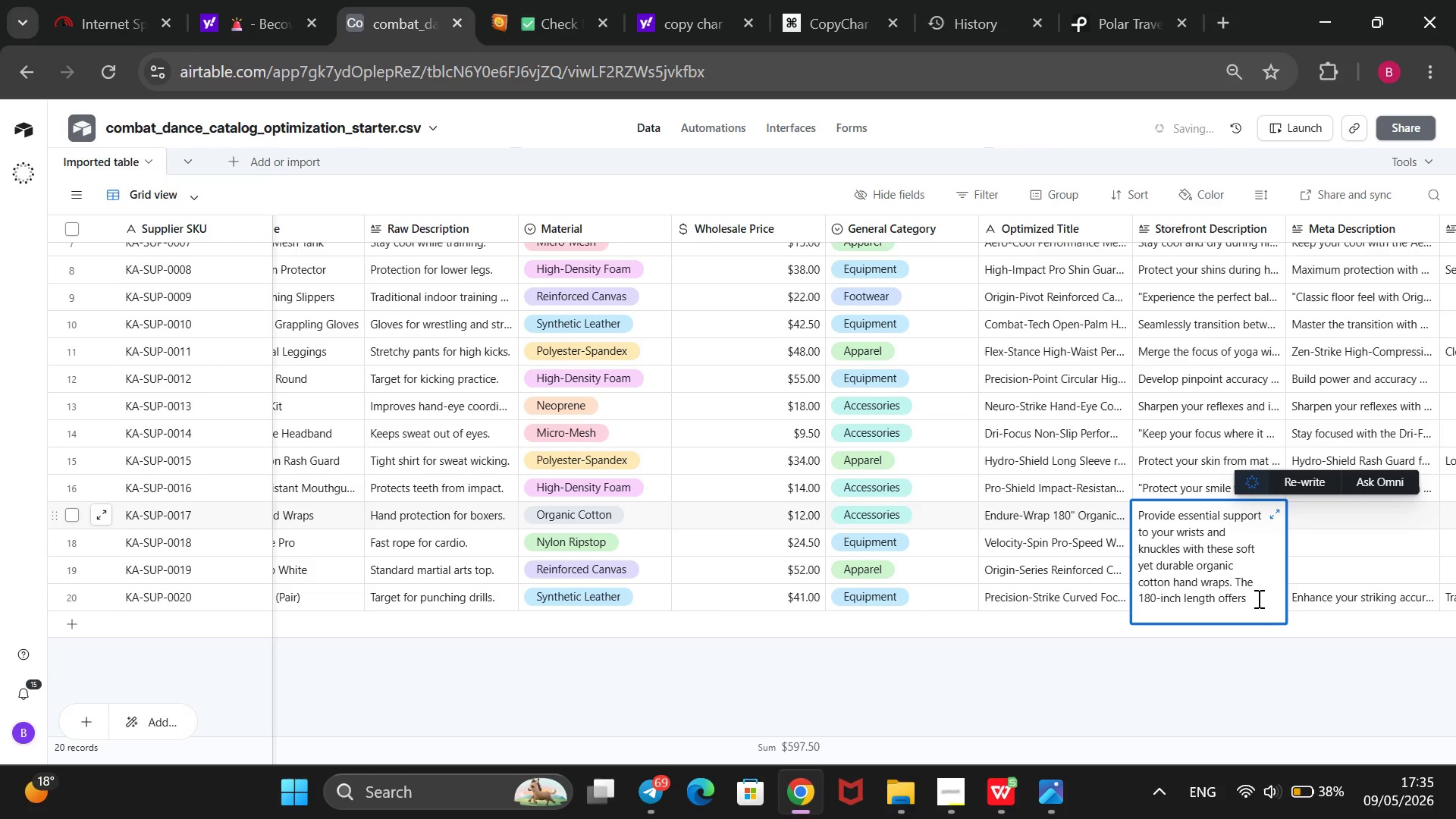 
left_click([1257, 598])
 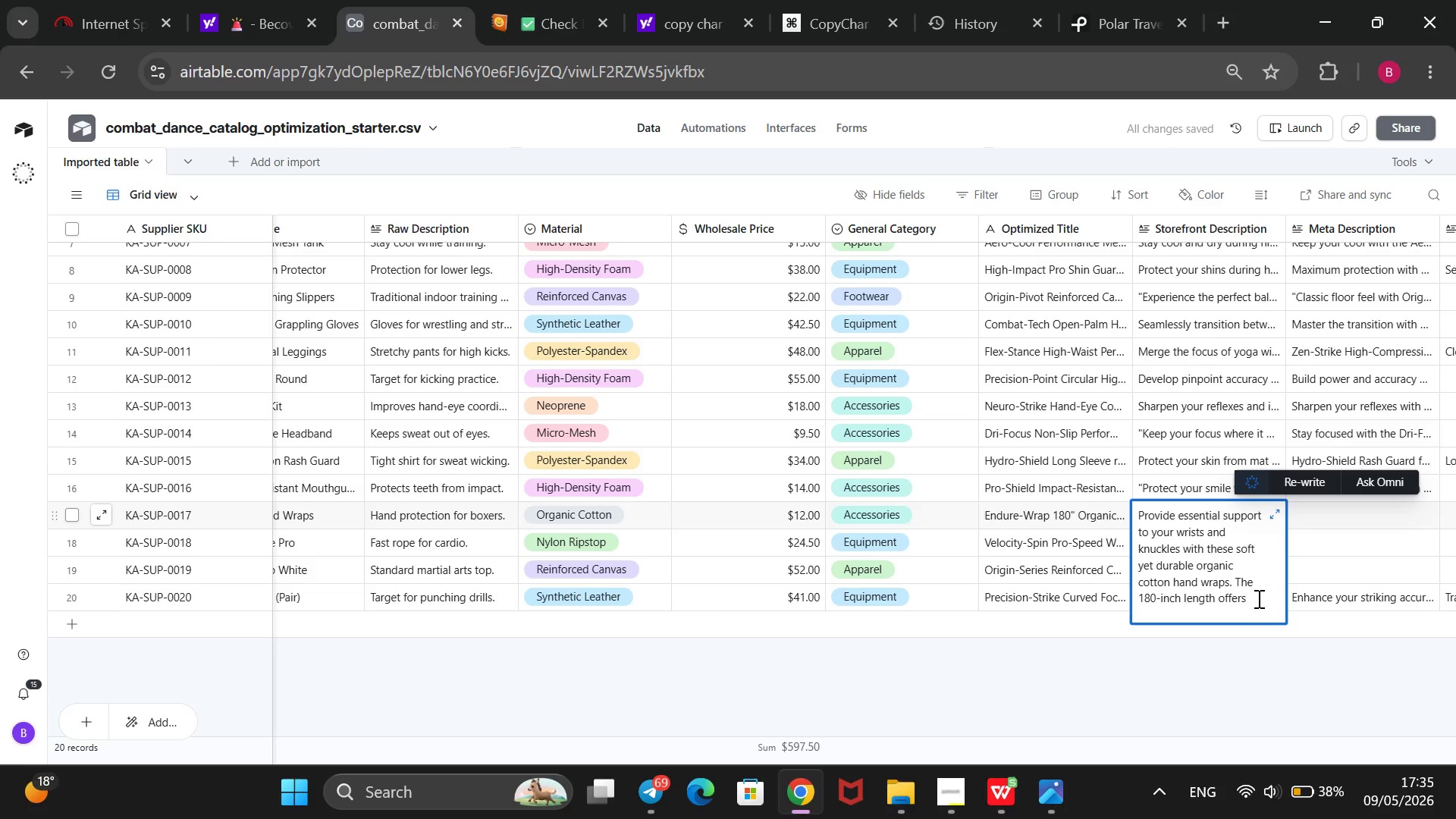 
wait(10.61)
 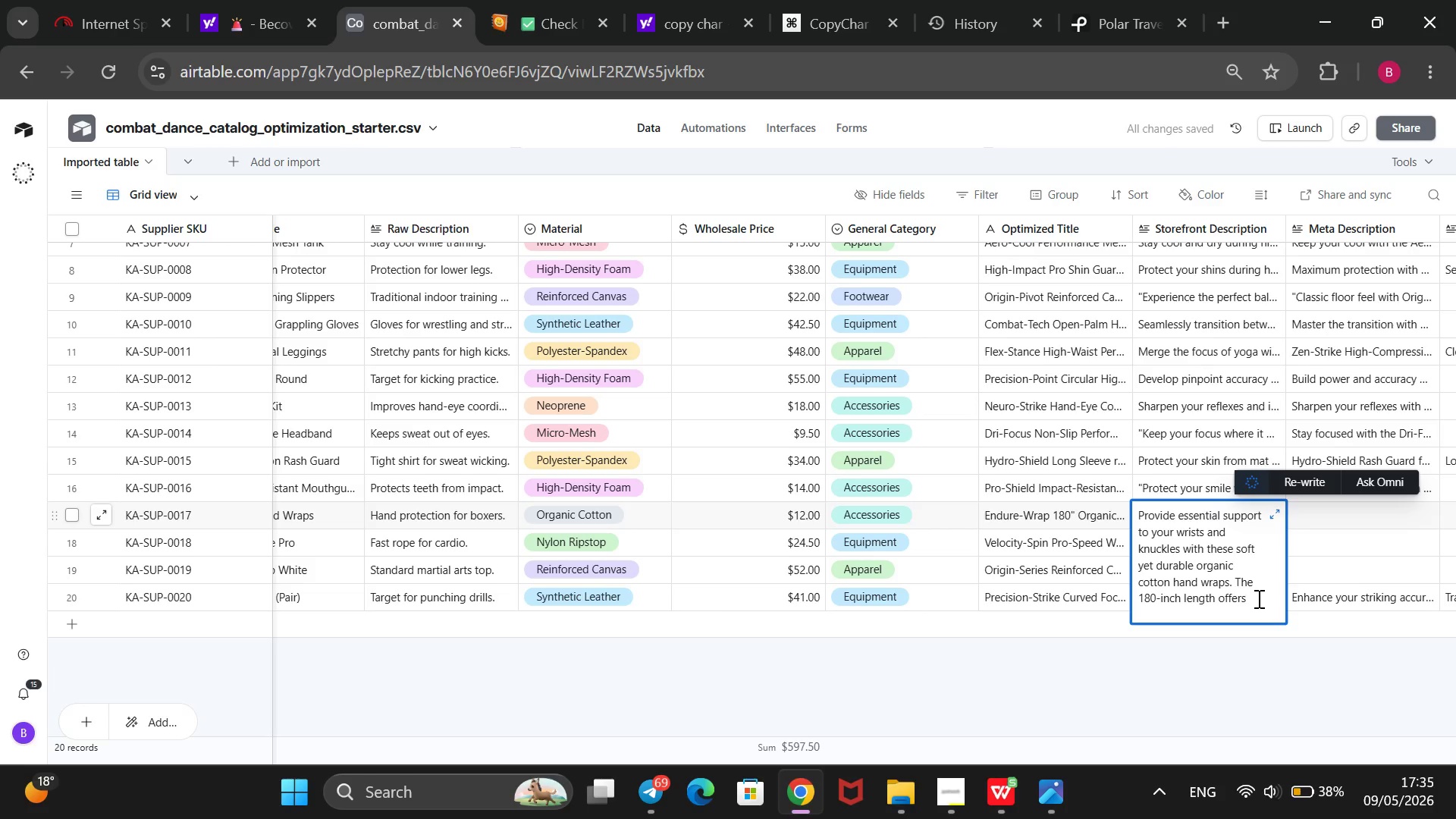 
type( professional-grade protection for boxes and a)
key(Backspace)
type(martial artists alike)
 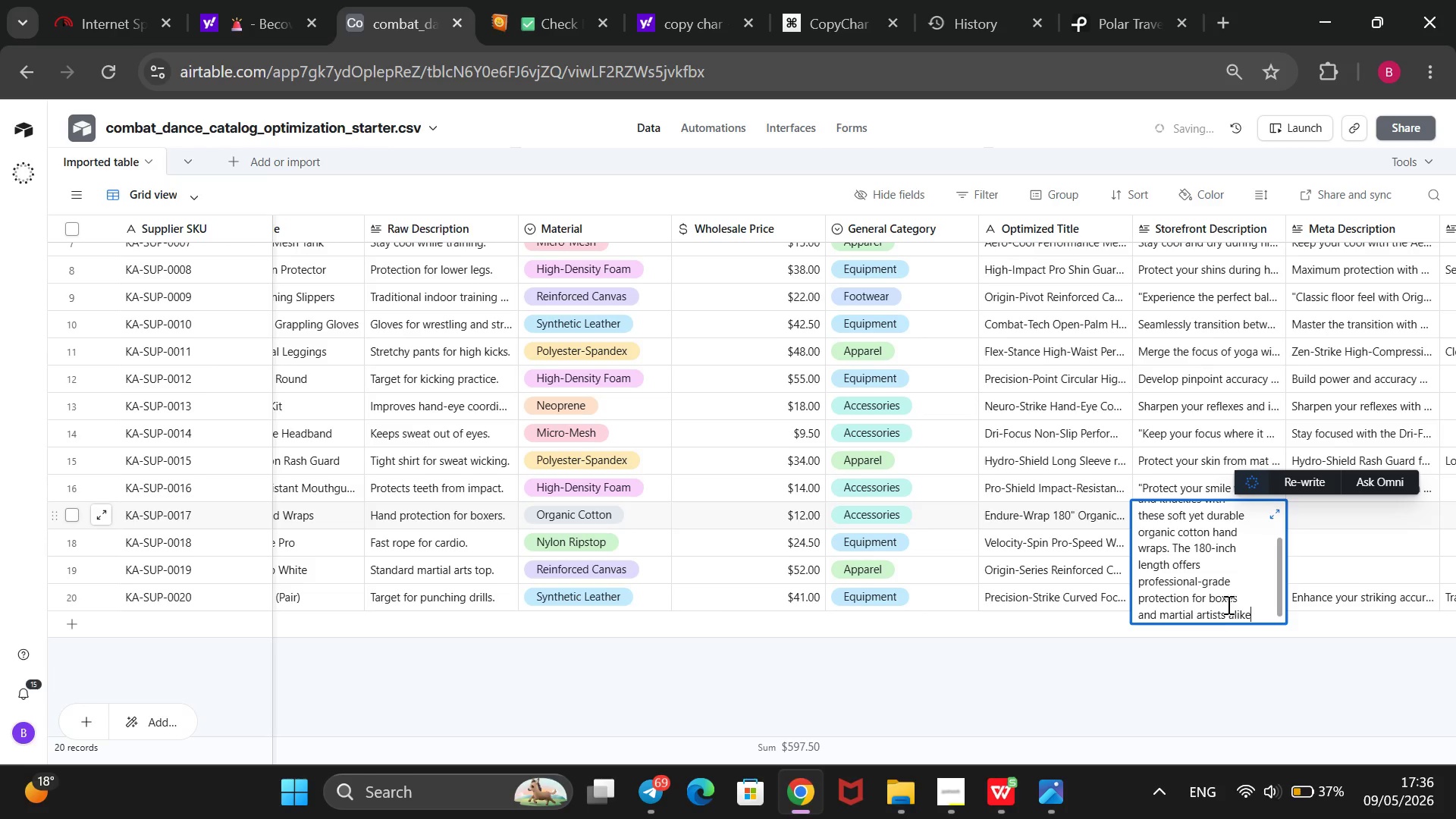 
left_click([1234, 599])
 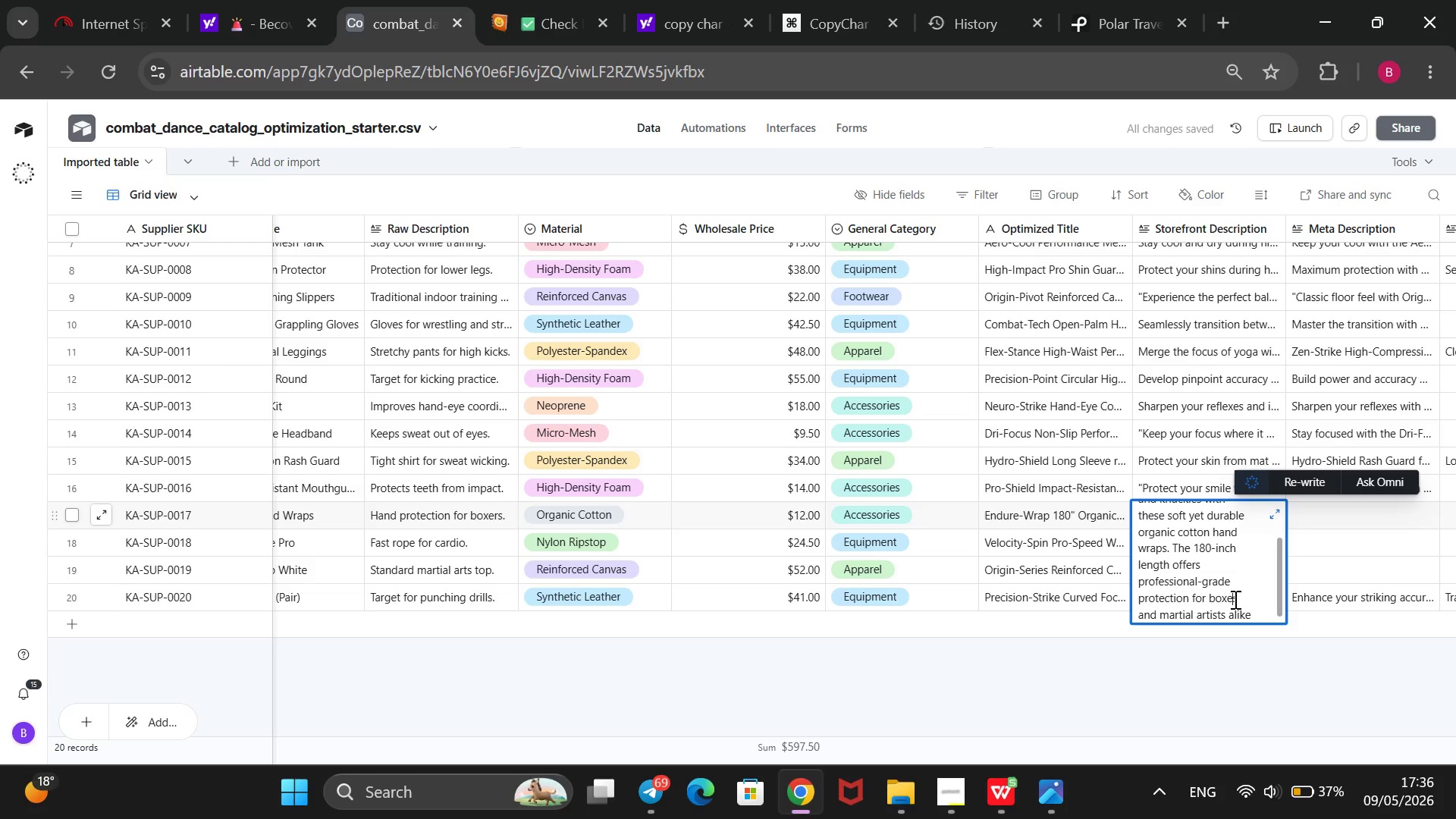 
key(ArrowLeft)
 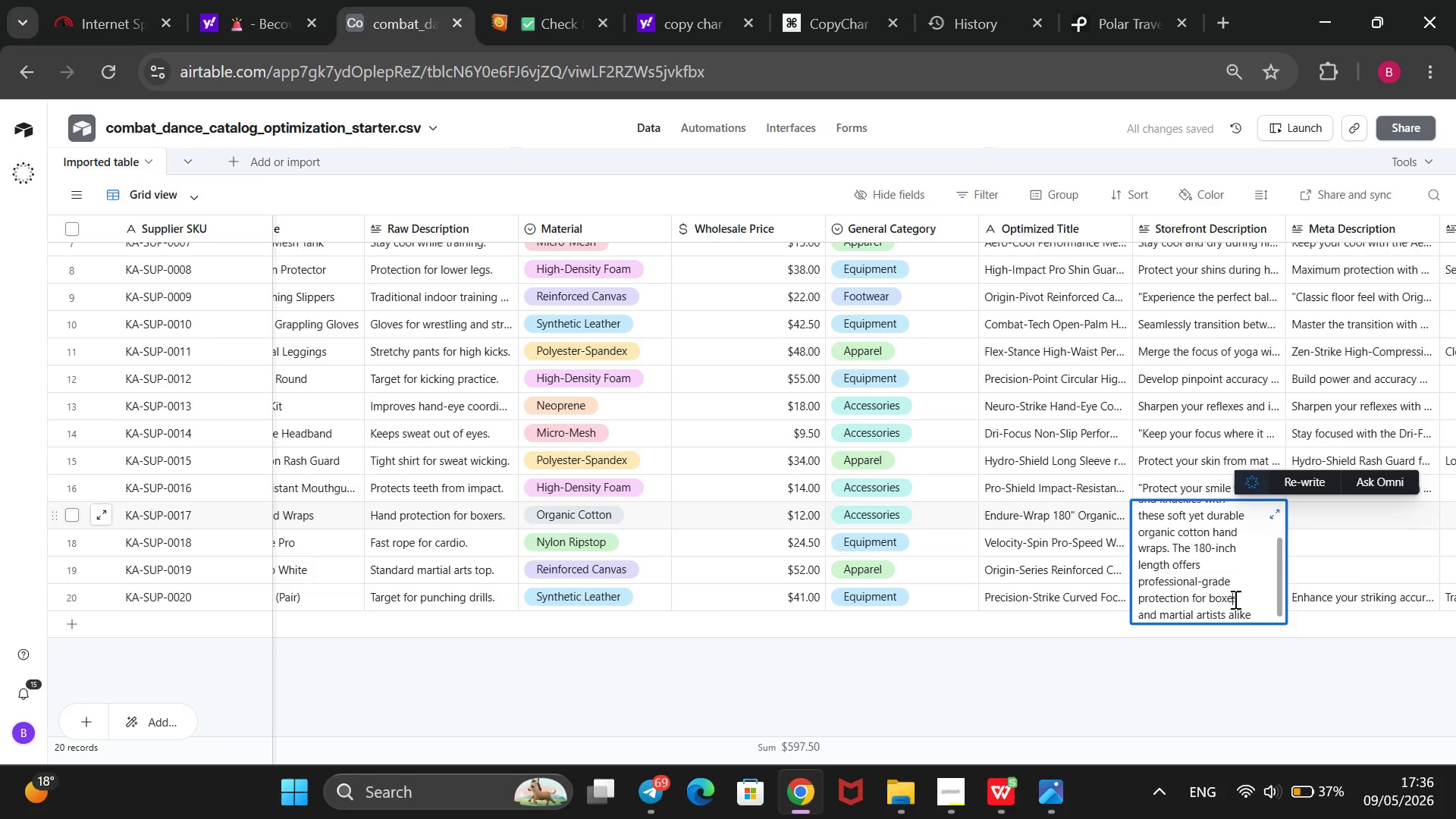 
key(ArrowRight)
 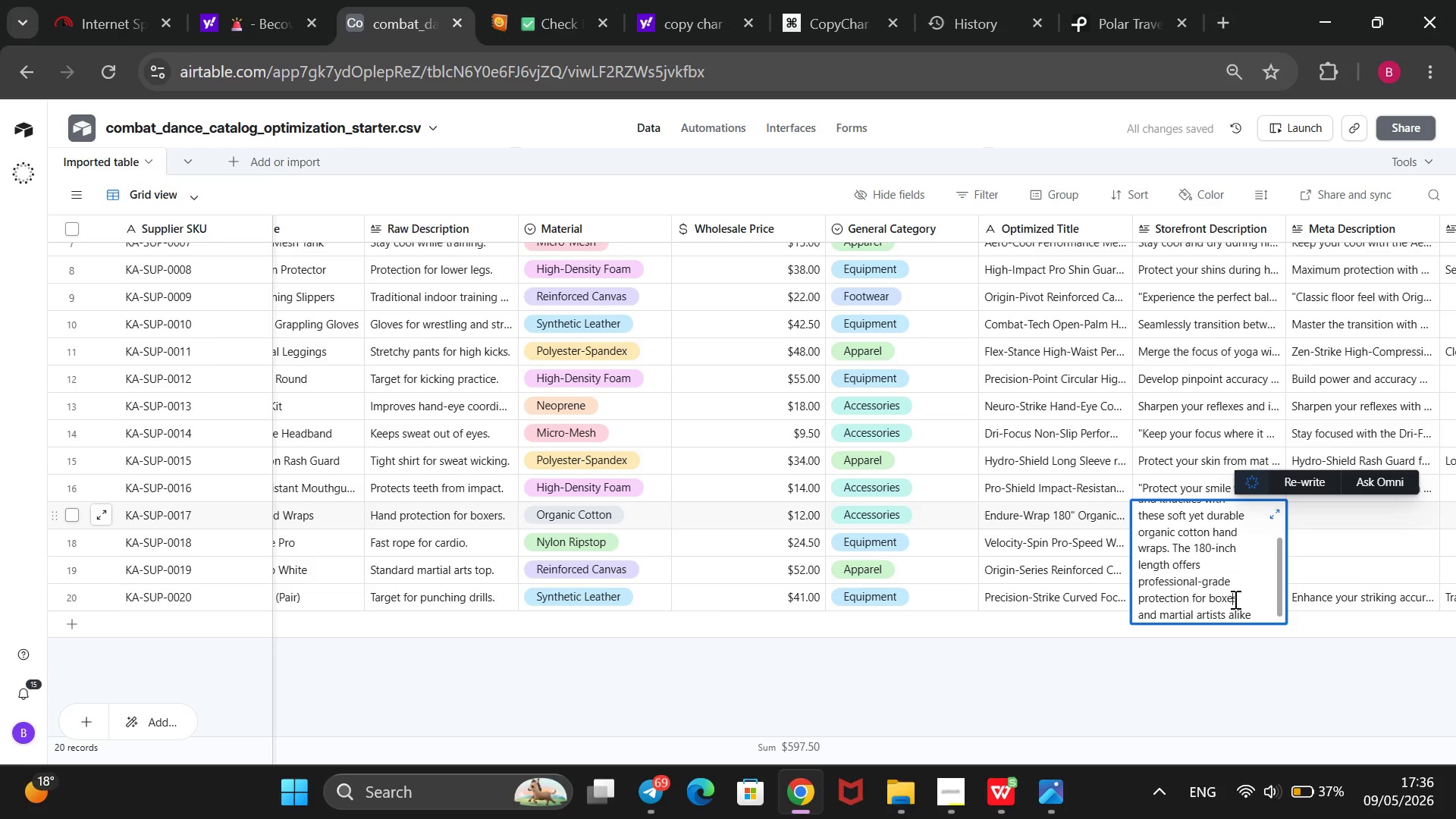 
key(R)
 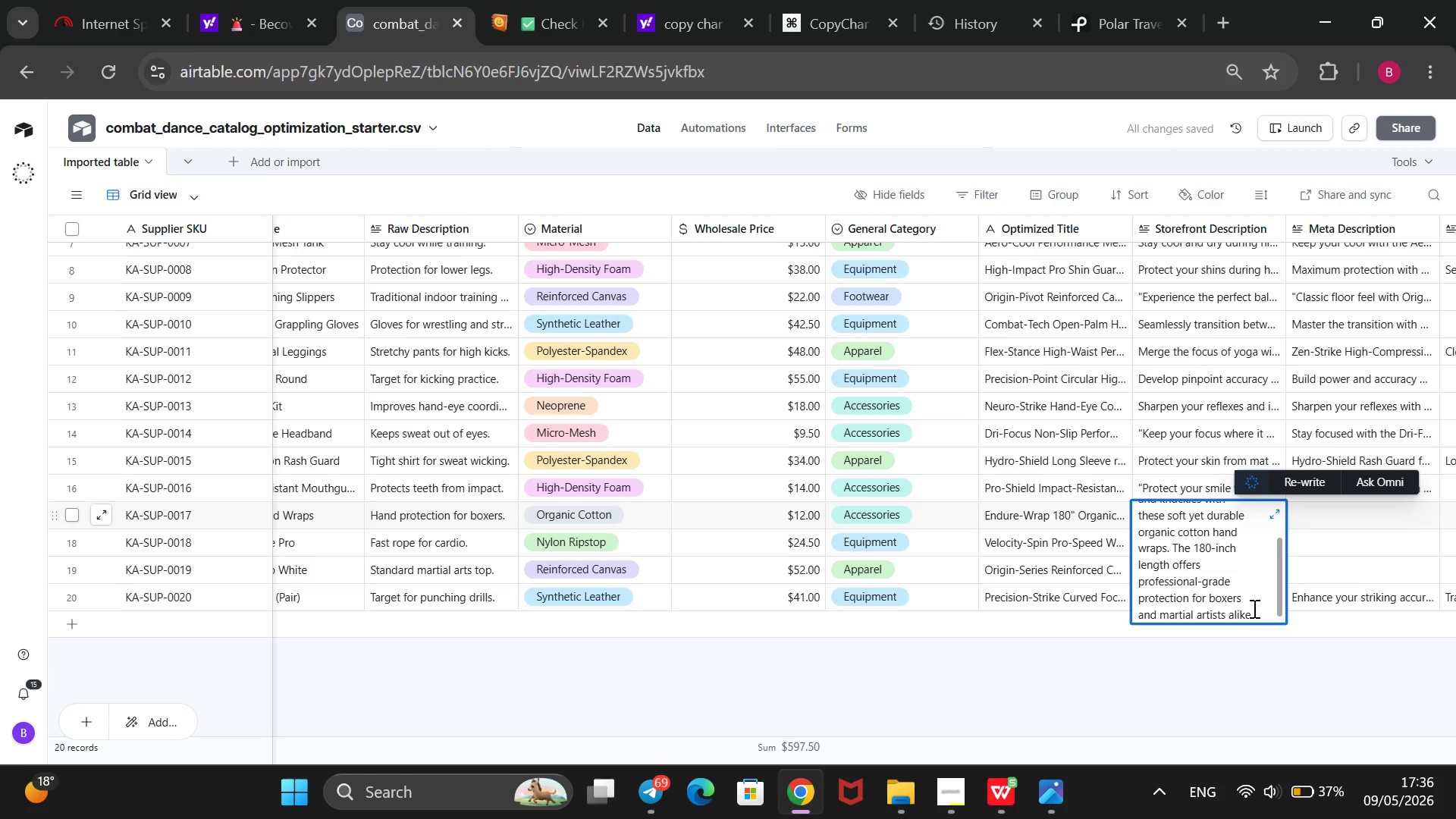 
wait(6.05)
 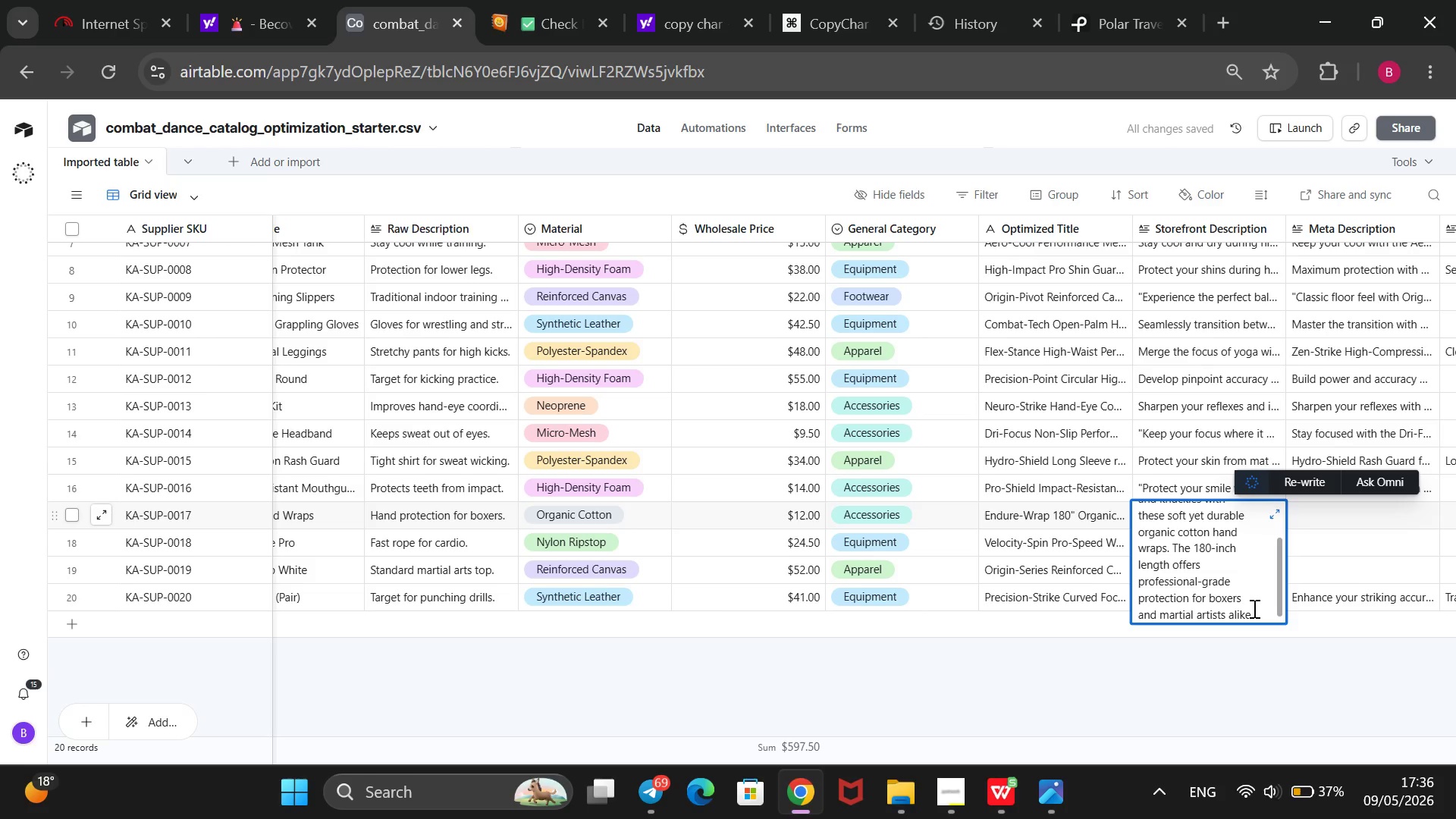 
left_click([1337, 515])
 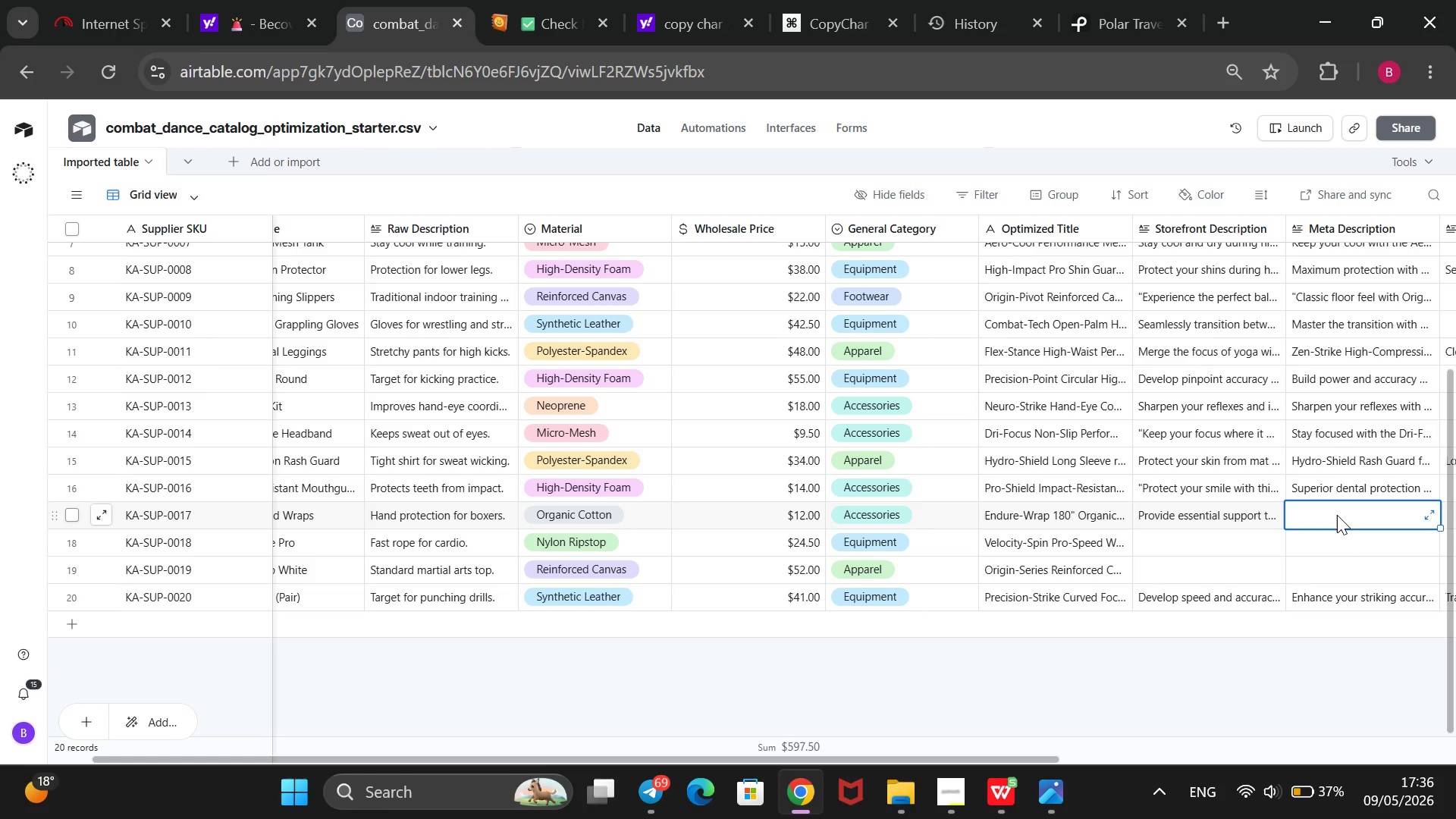 
type(Protect your wrists with Endure-Wrap Organic Cotton Hand Wraps. 180-inch lenght)
key(Backspace)
key(Backspace)
type(th for professional-grade suo)
key(Backspace)
type(pport and durability.)
 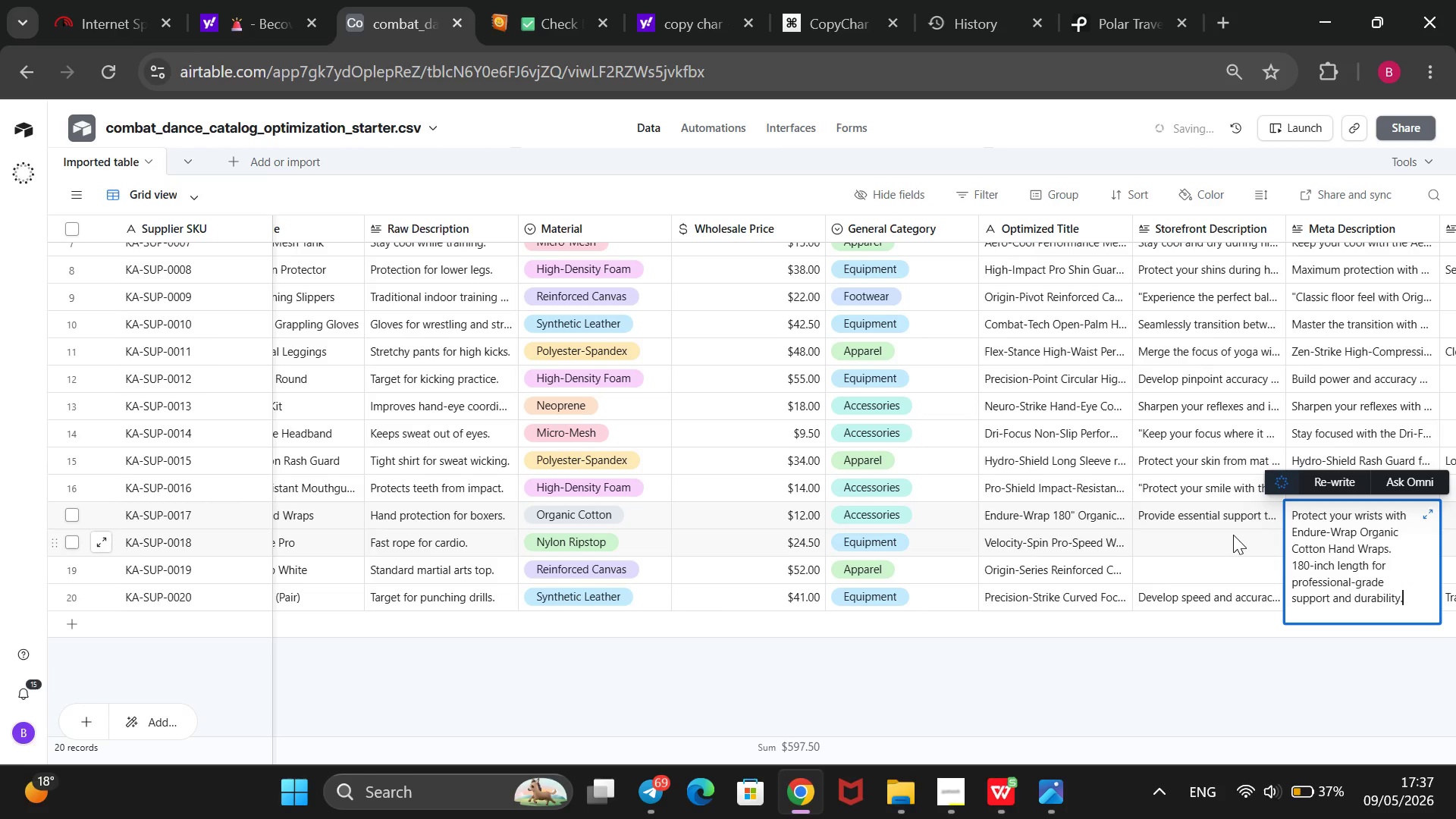 
left_click([1233, 535])
 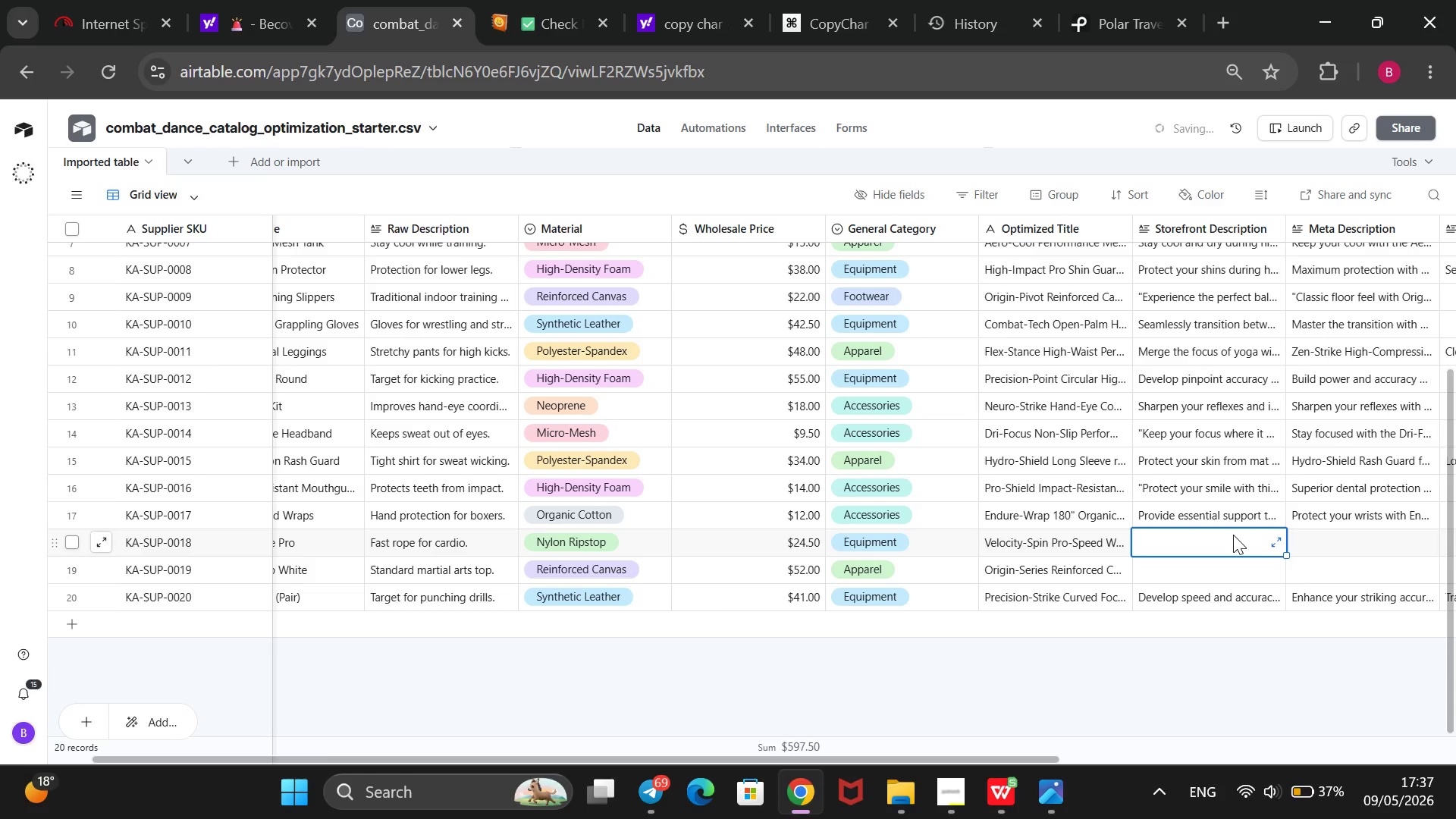 
type(Blast through your cardio sessions with this high-spees jumprope)
 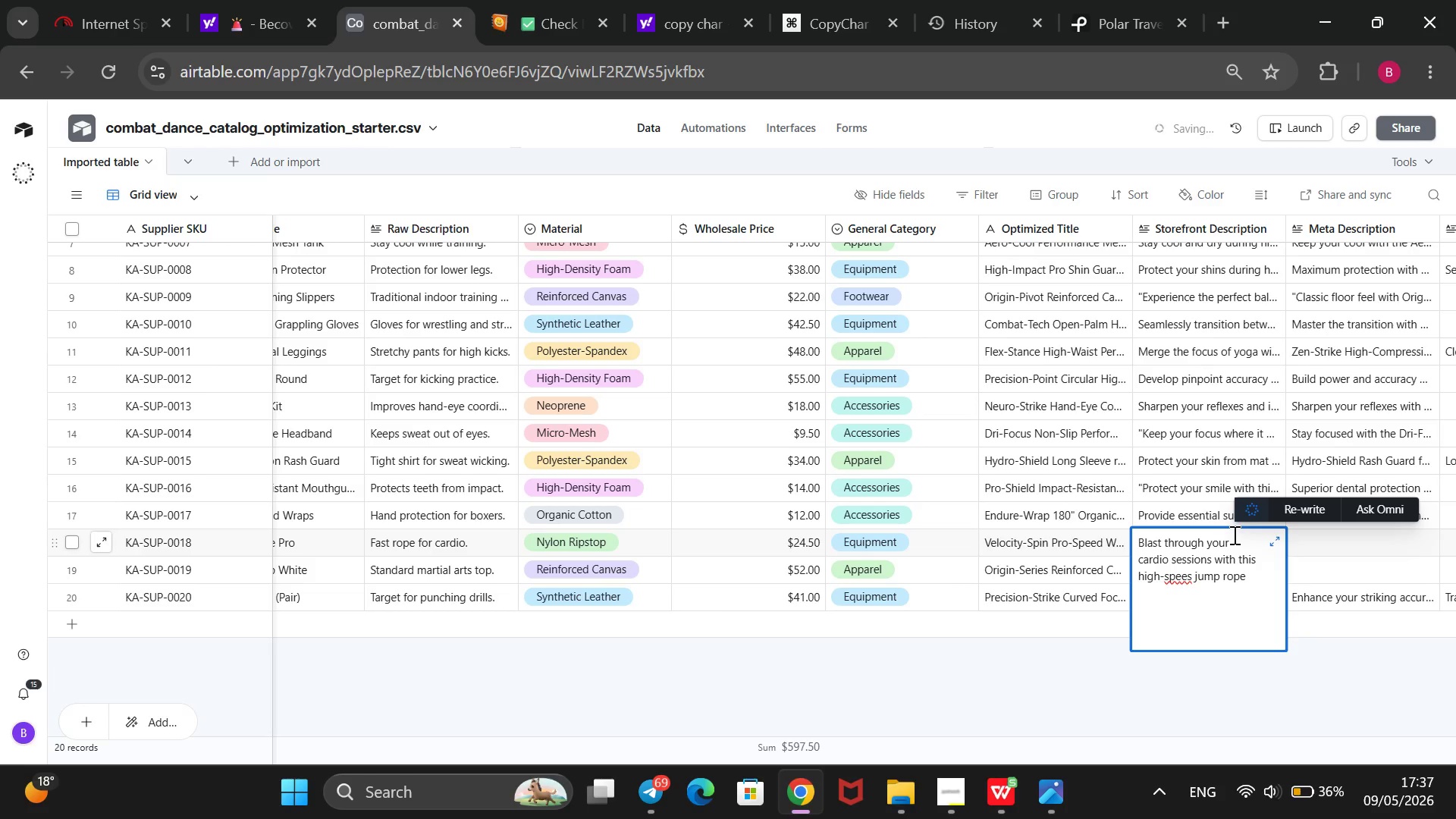 
left_click([1190, 576])
 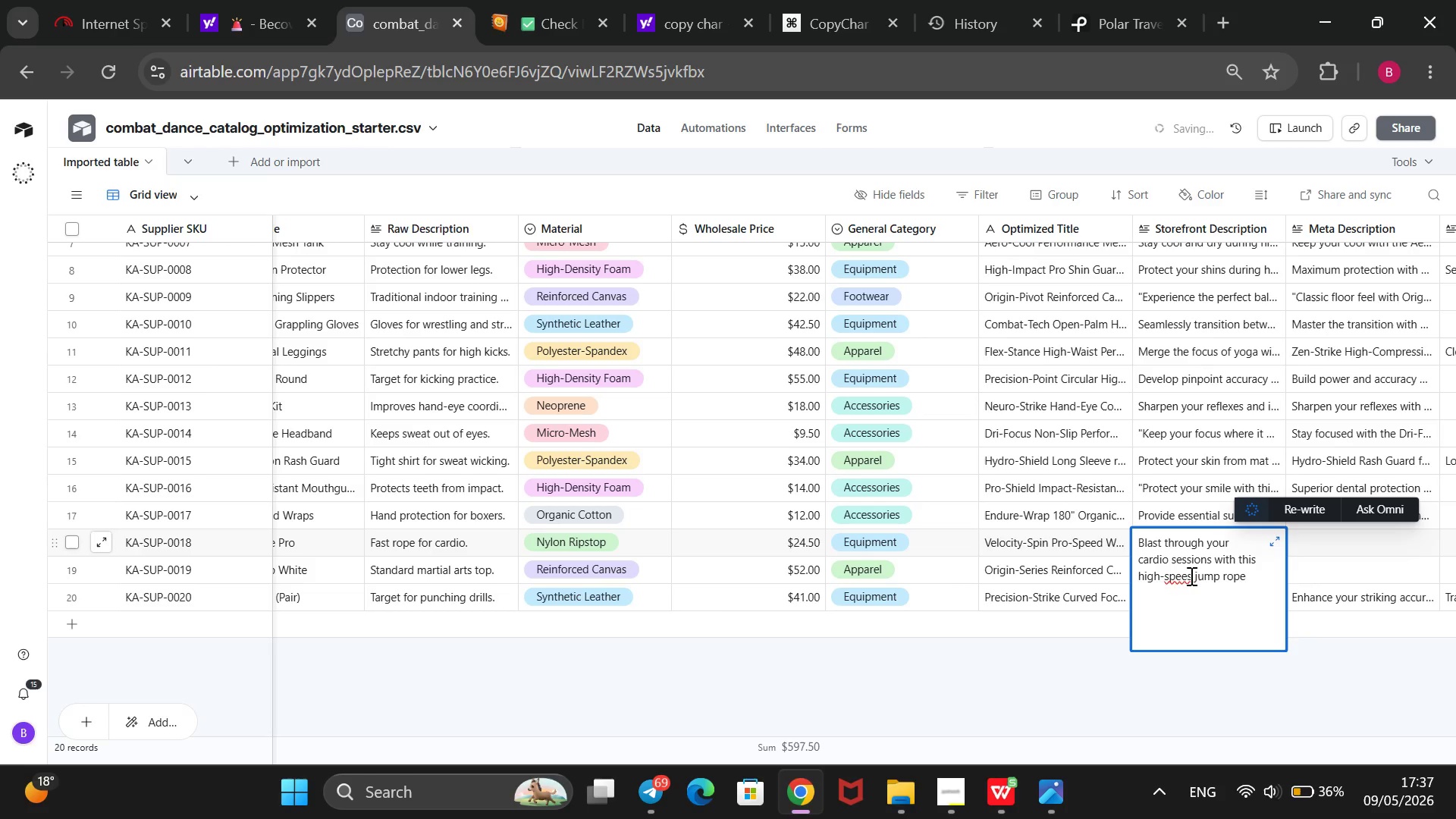 
key(Backspace)
 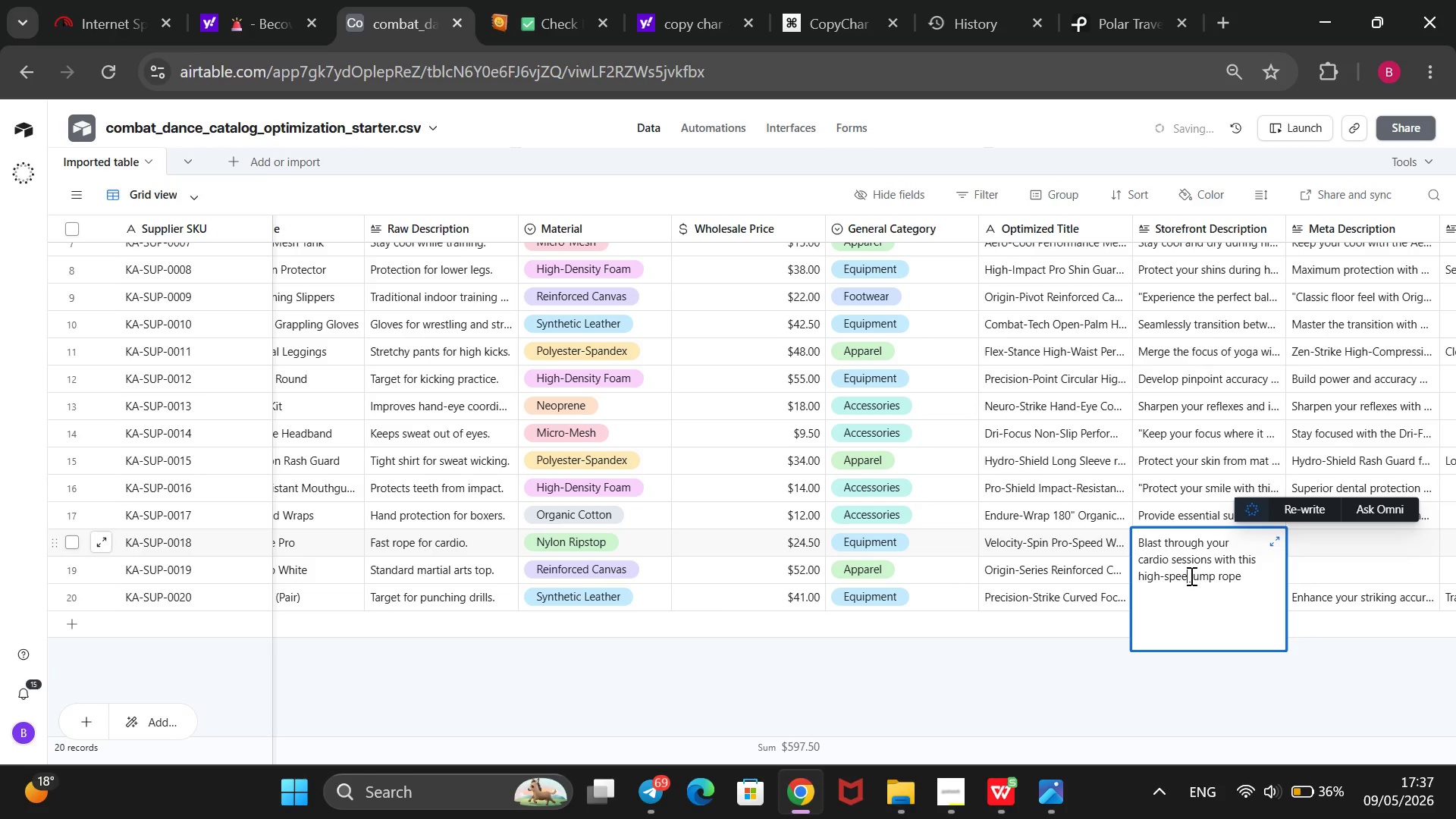 
key(D)
 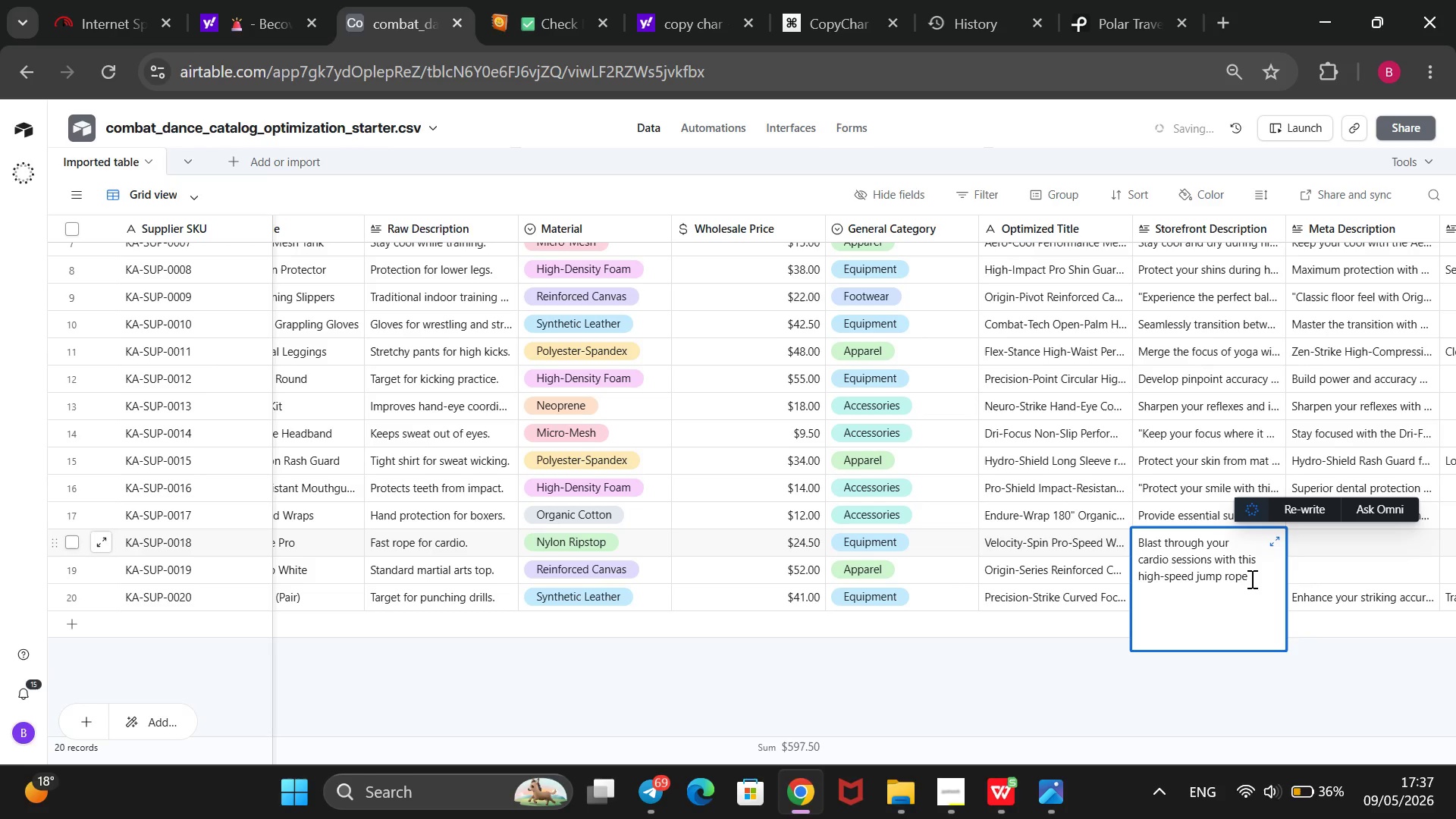 
left_click([1250, 579])
 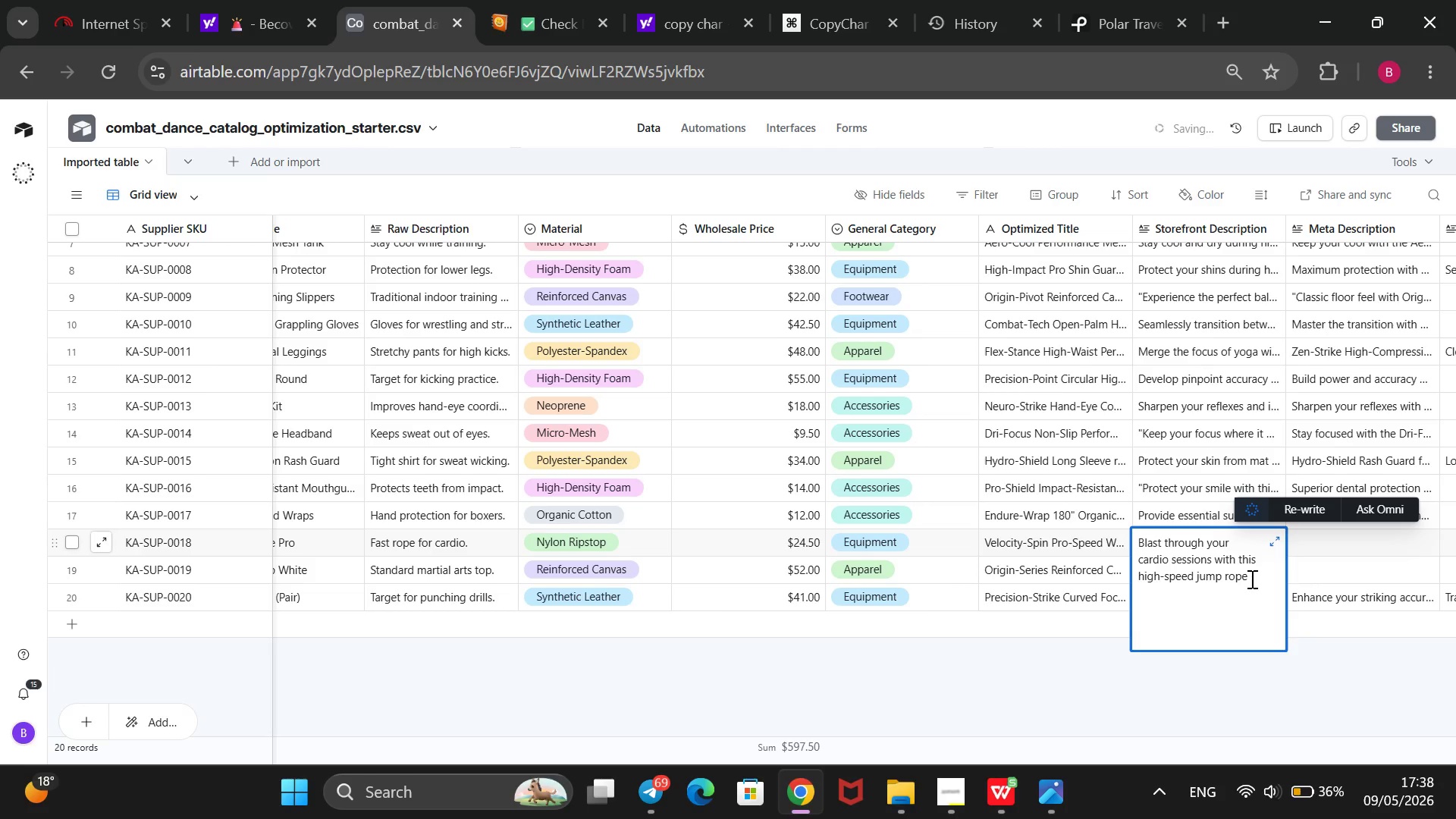 
type(, featuring smooth-spin beari)
 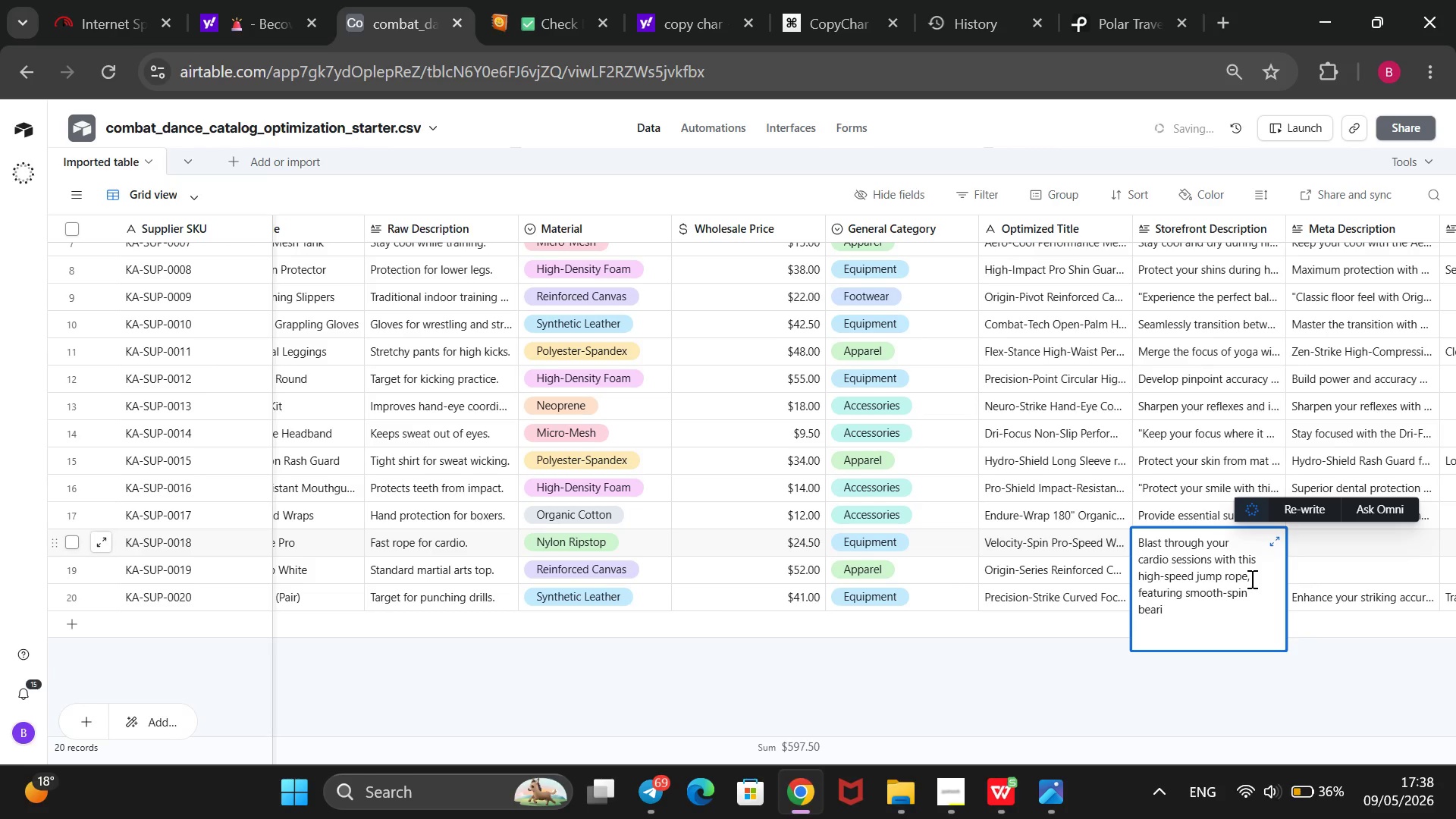 
type(ngs for rapid rotations. The nylon ripstoo)
key(Backspace)
type(p construction ensures it can handle ino)
key(Backspace)
type(door and outdoor workouts.)
 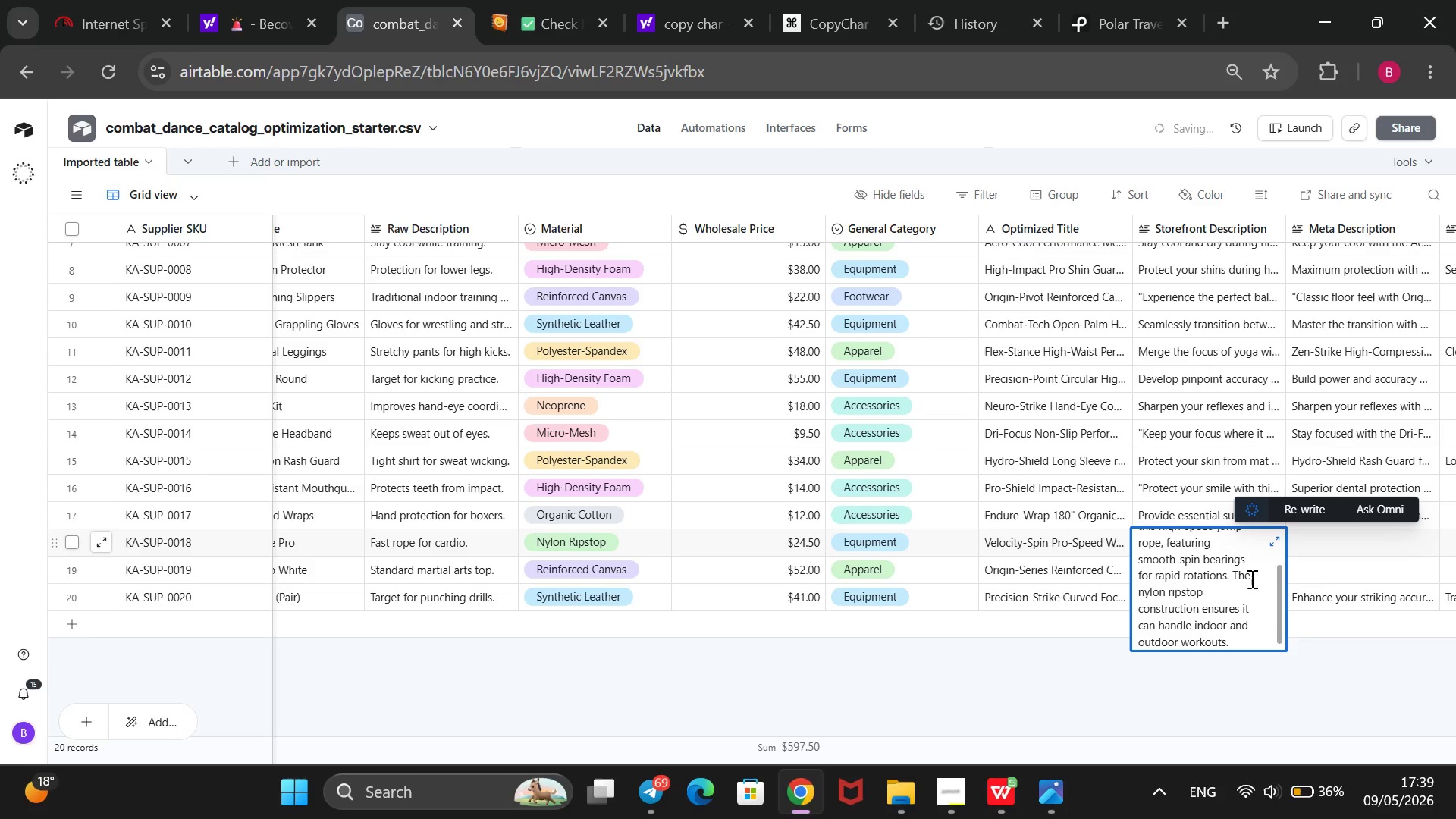 
key(Shift+2)
 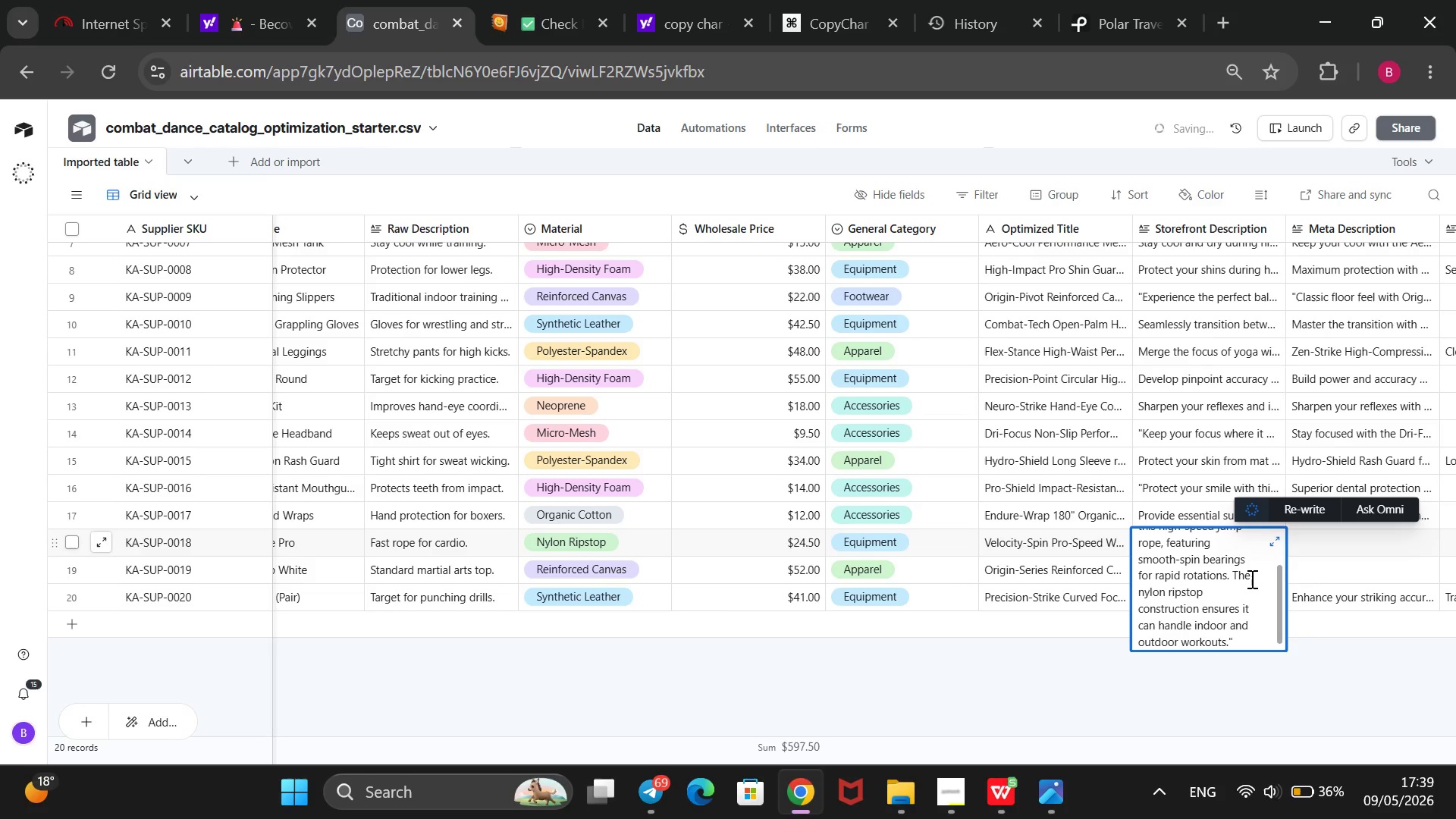 
hold_key(key=ArrowUp, duration=1.2)
 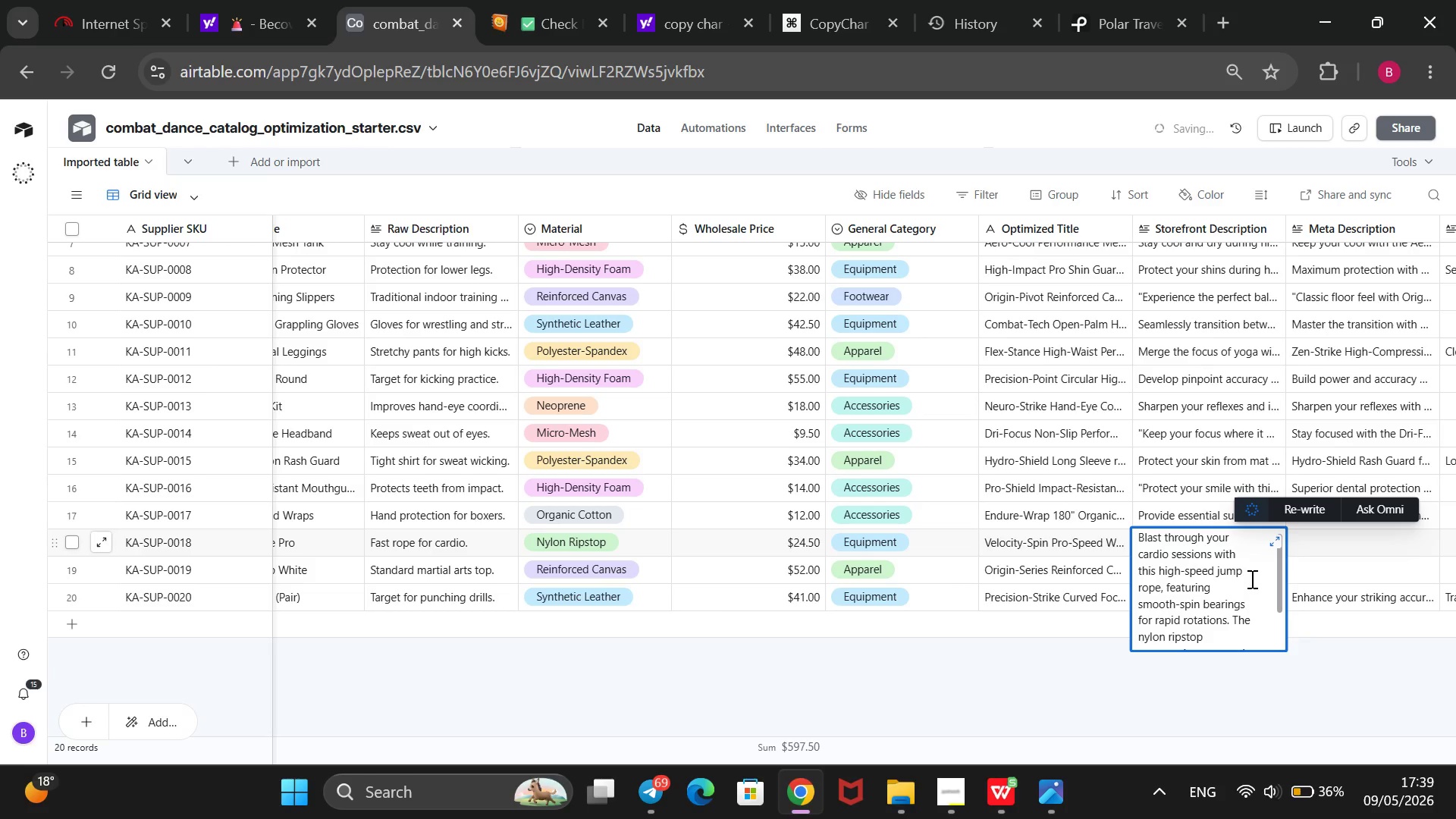 
key(Shift+ShiftRight)
 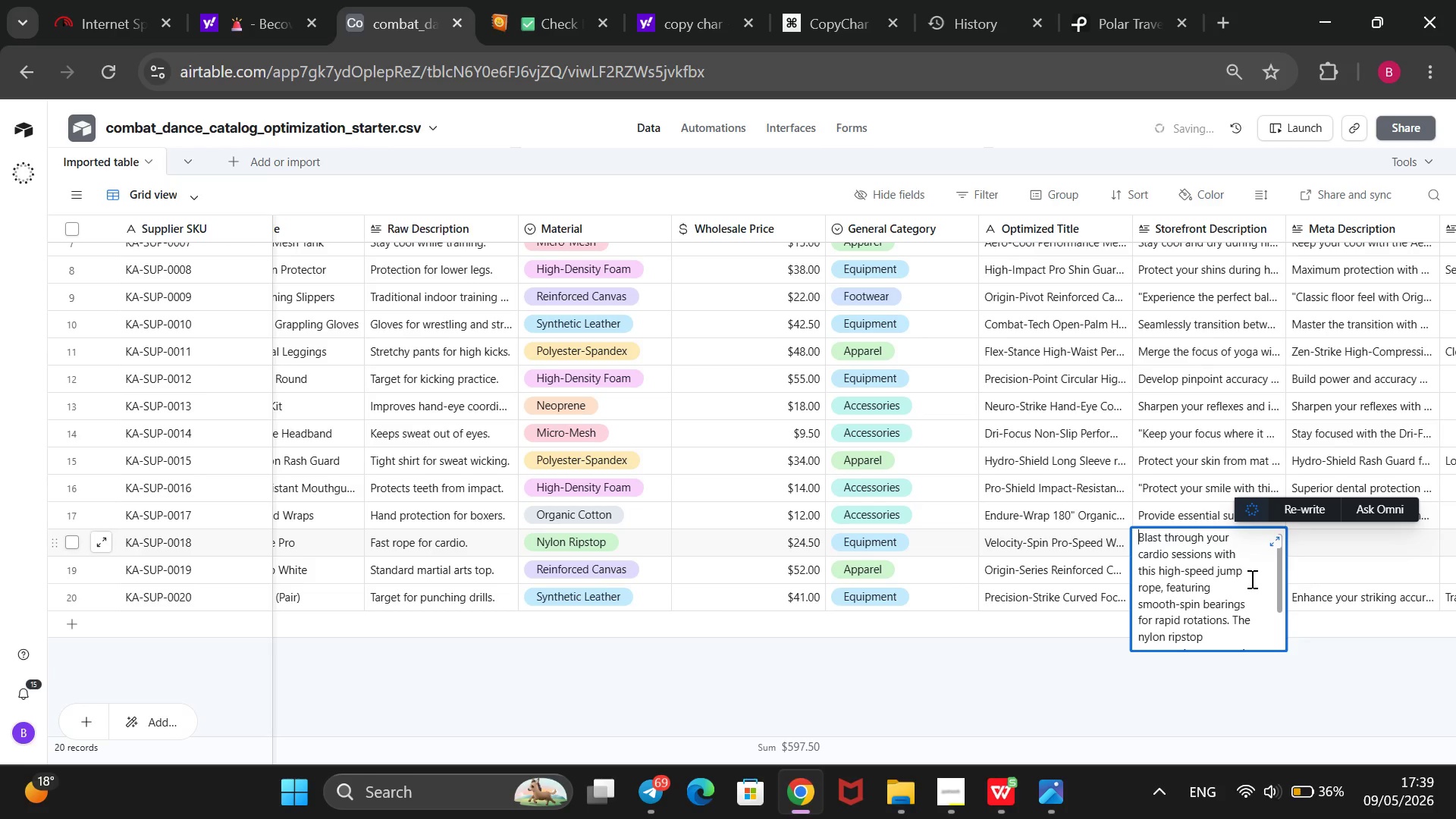 
key(Shift+2)
 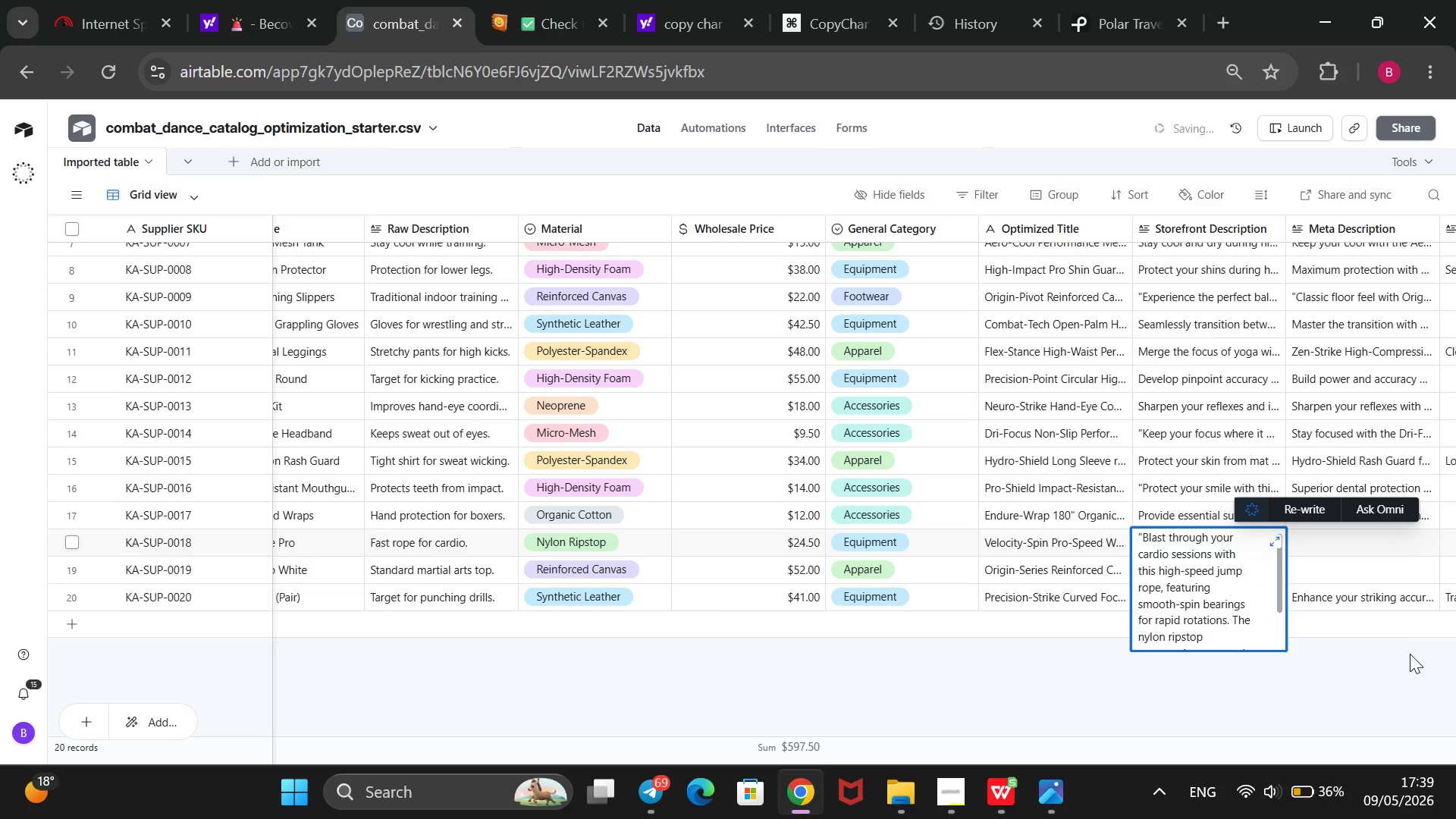 
left_click([1410, 654])
 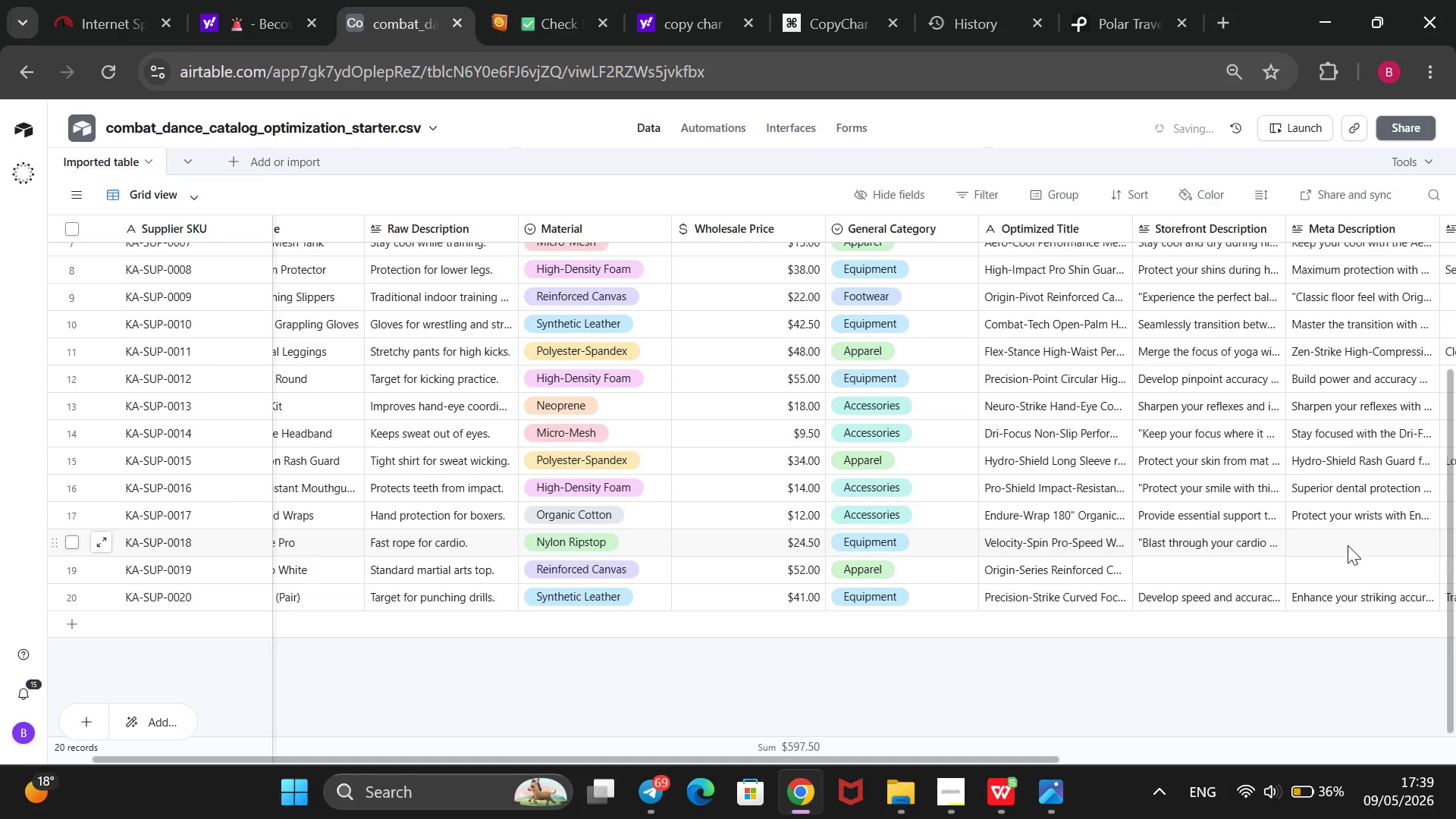 
left_click([1348, 545])
 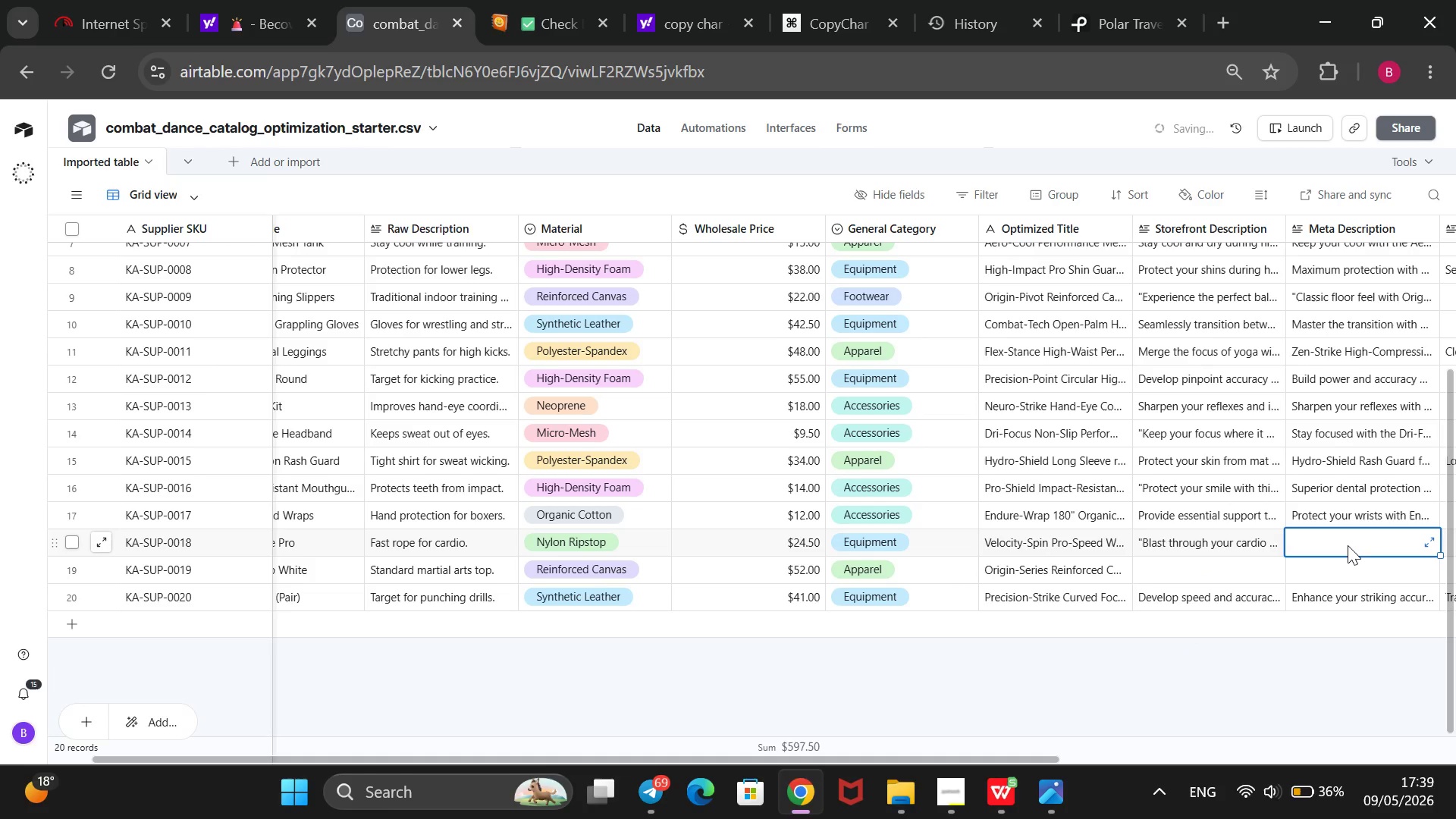 
type(ENhance)
key(Backspace)
key(Backspace)
key(Backspace)
key(Backspace)
key(Backspace)
key(Backspace)
type(nhance yout)
key(Backspace)
type(r cardo)
key(Backspace)
type(io with the velocity-)
 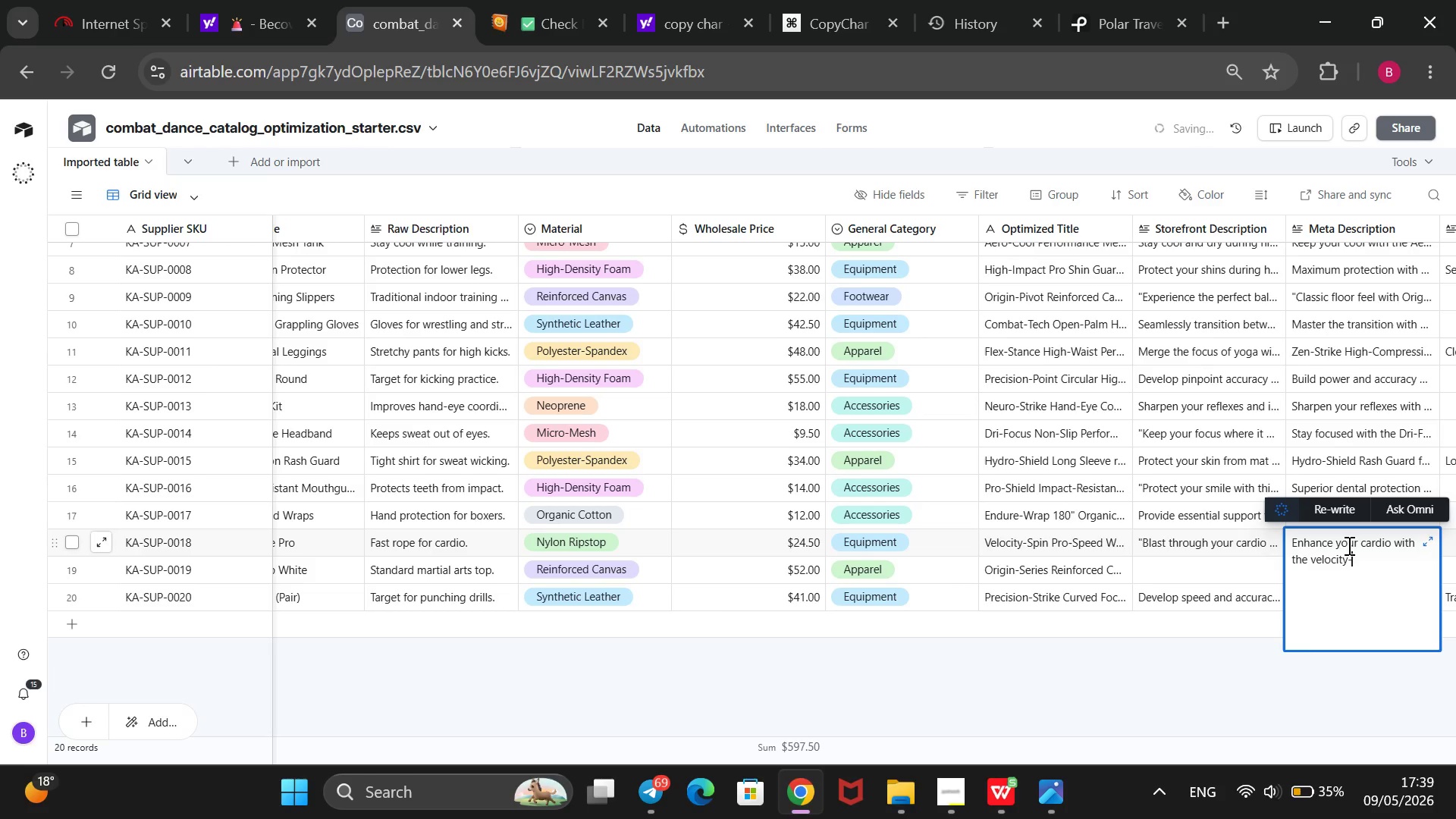 
key(ArrowLeft)
 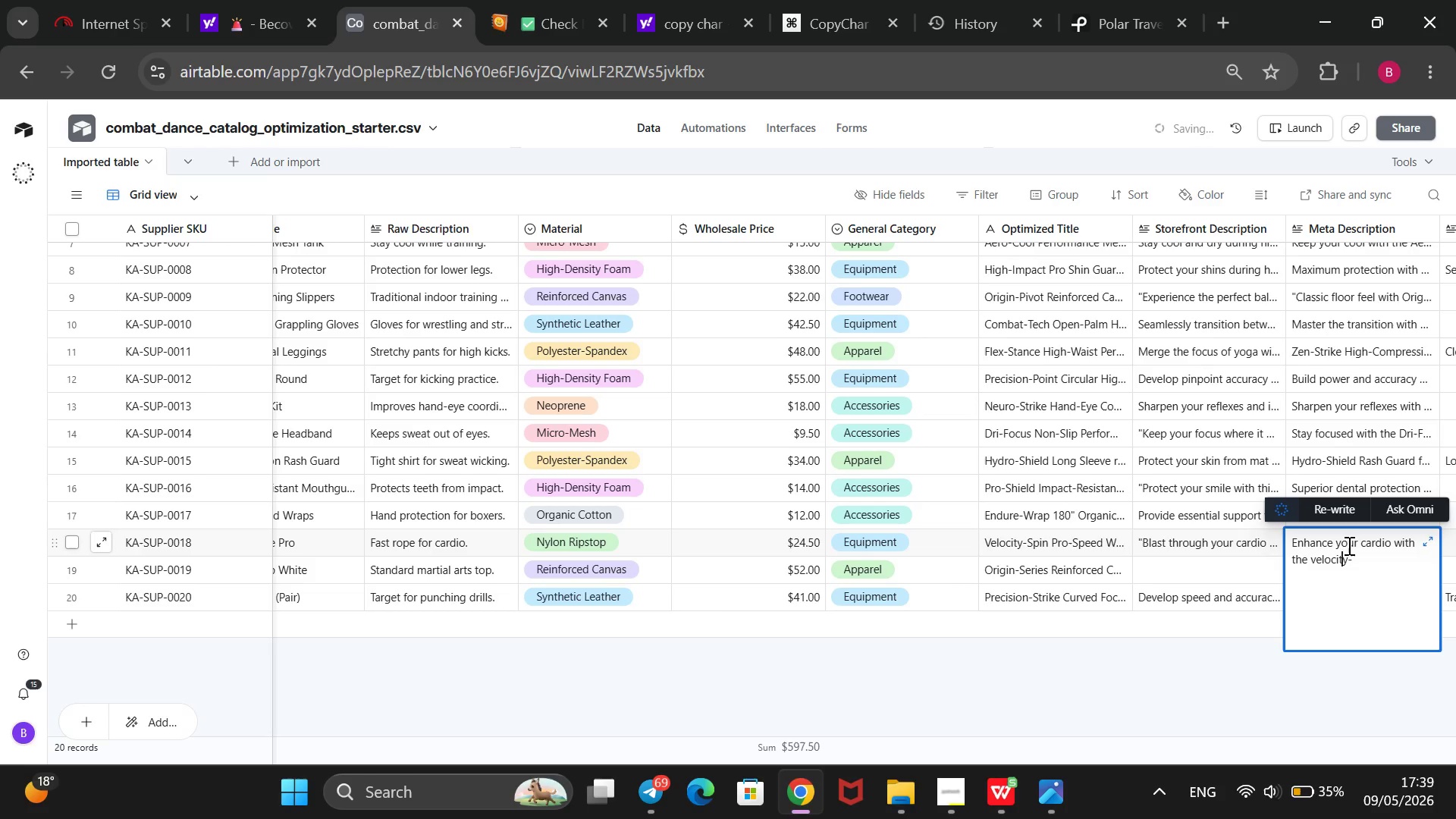 
key(ArrowLeft)
 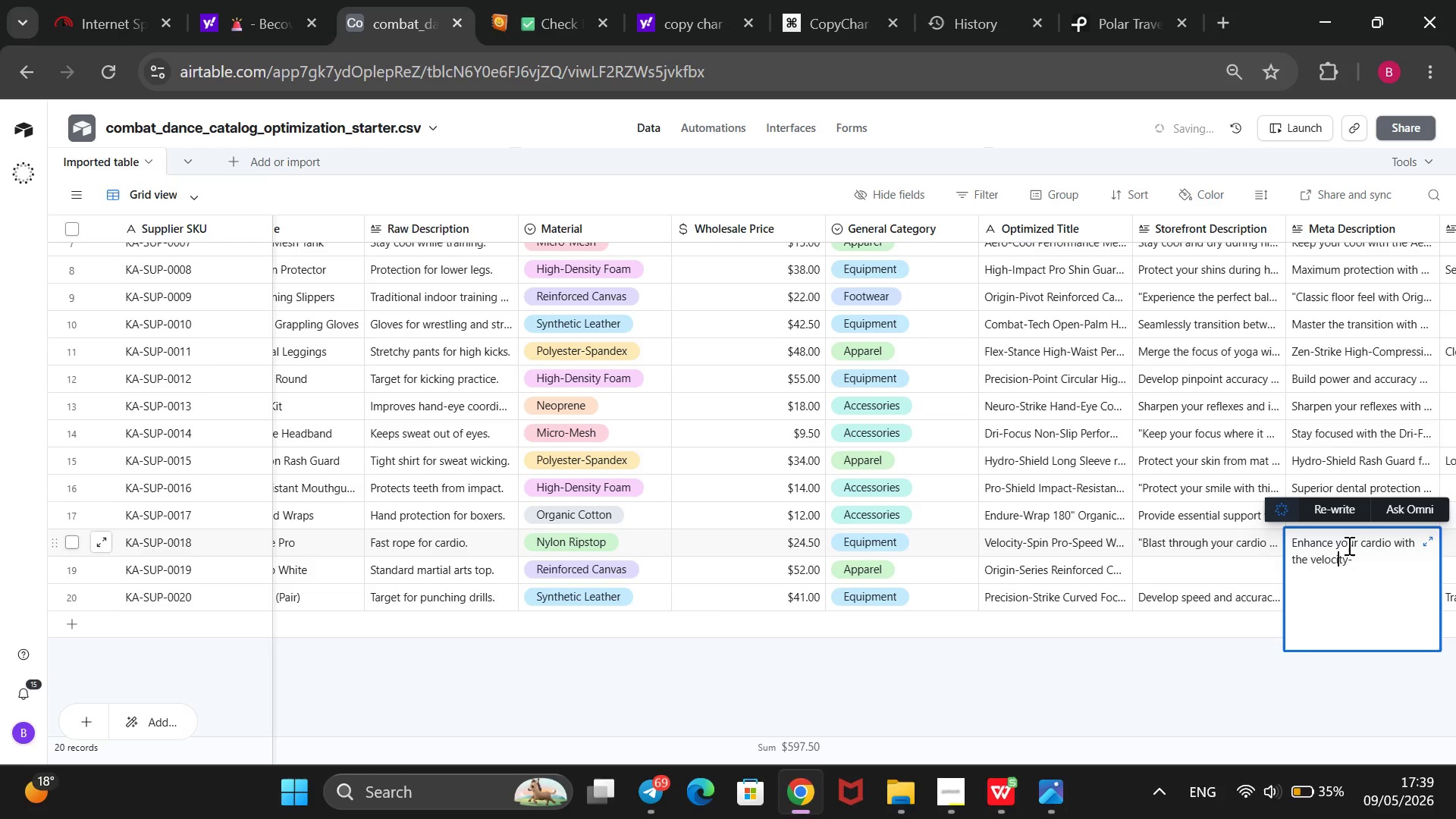 
key(ArrowLeft)
 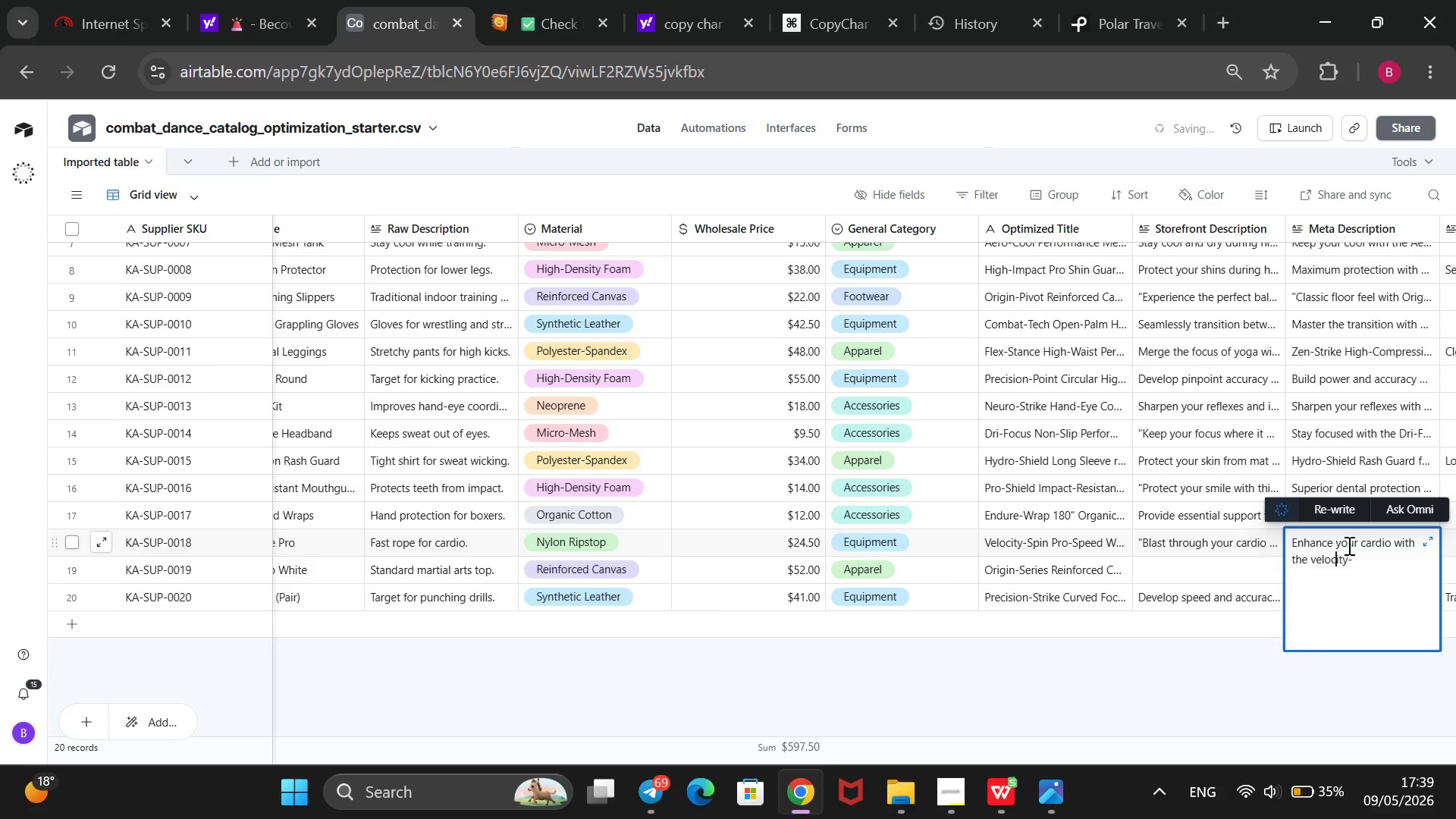 
key(ArrowLeft)
 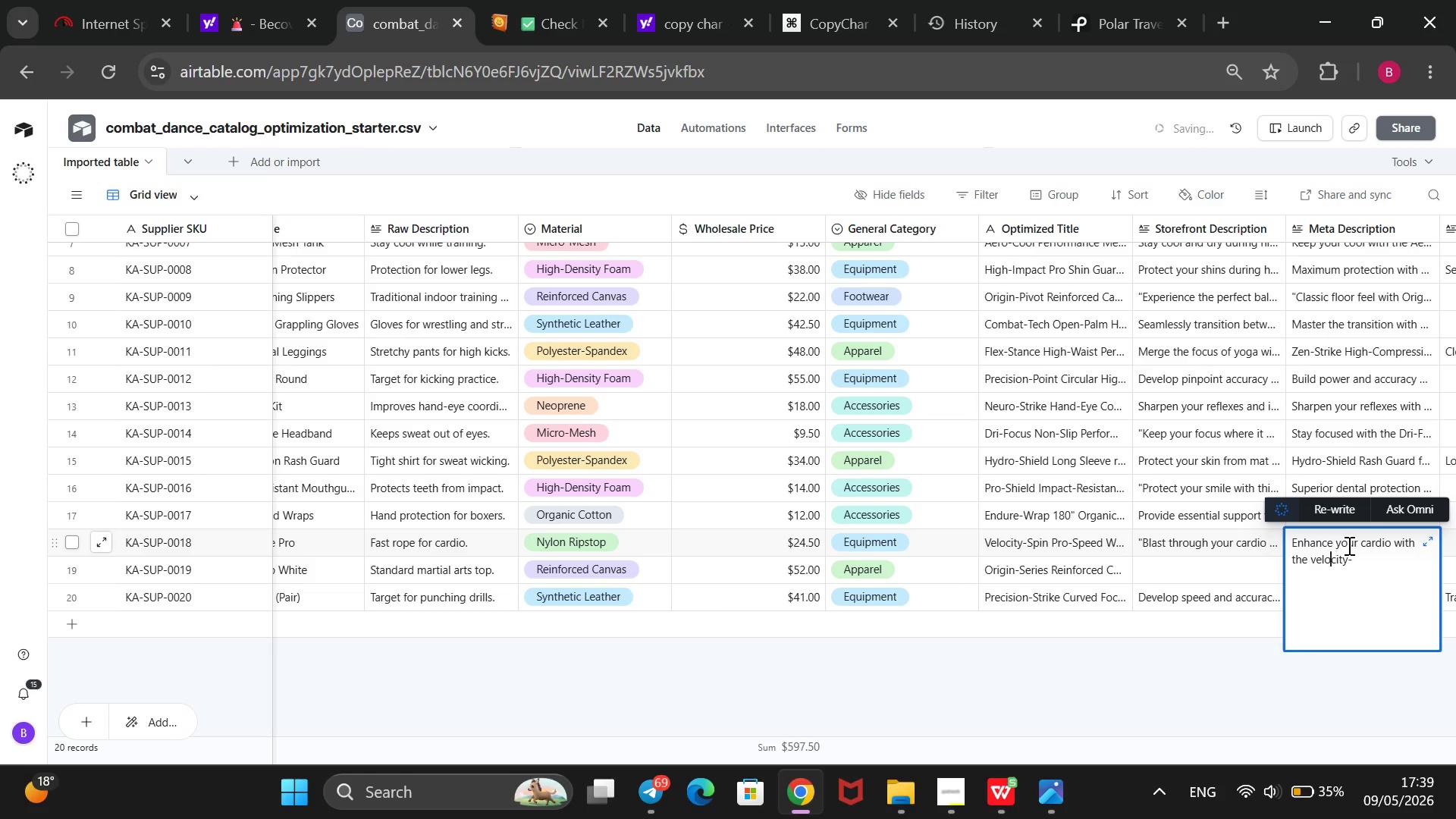 
key(ArrowLeft)
 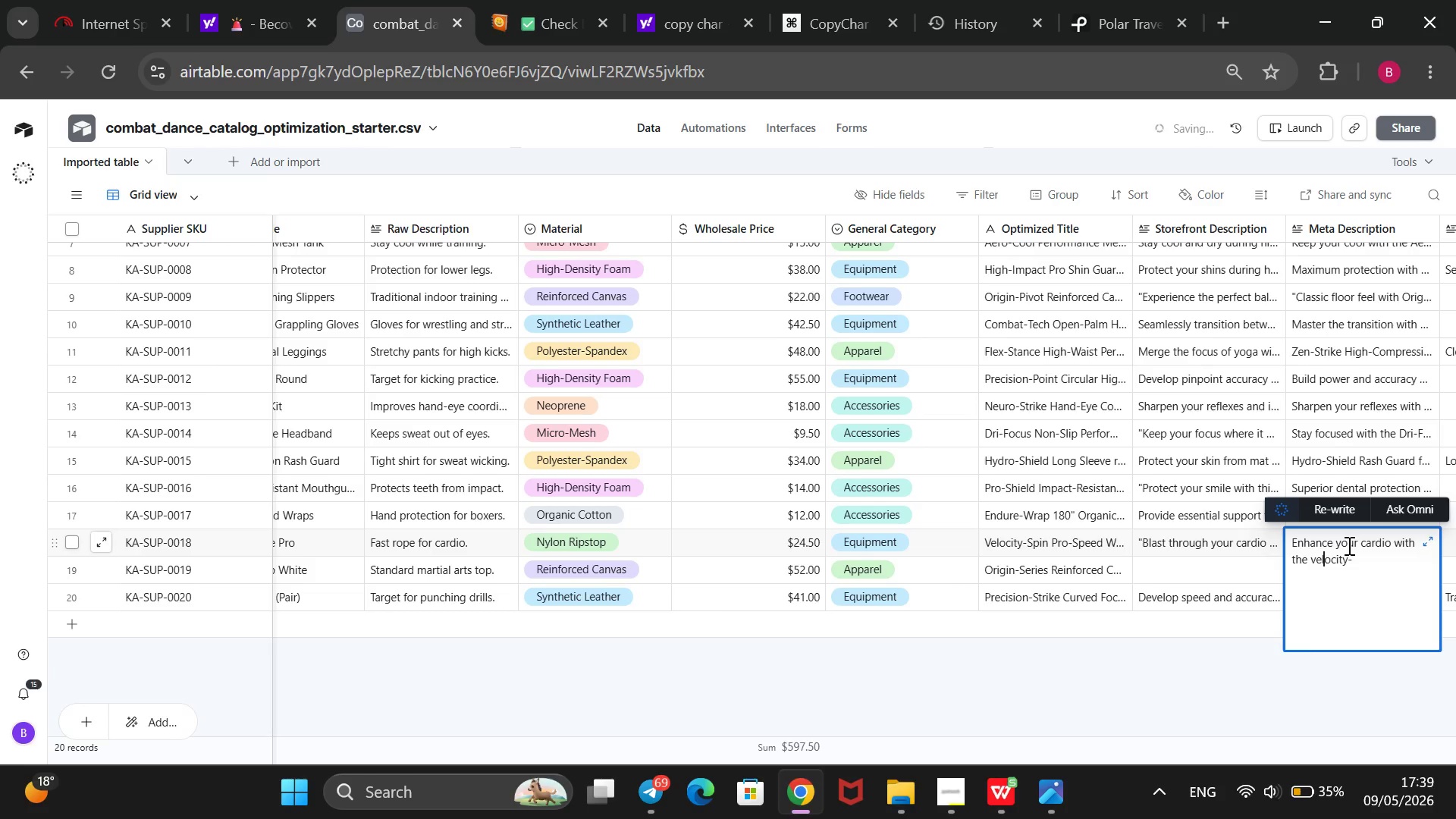 
key(ArrowLeft)
 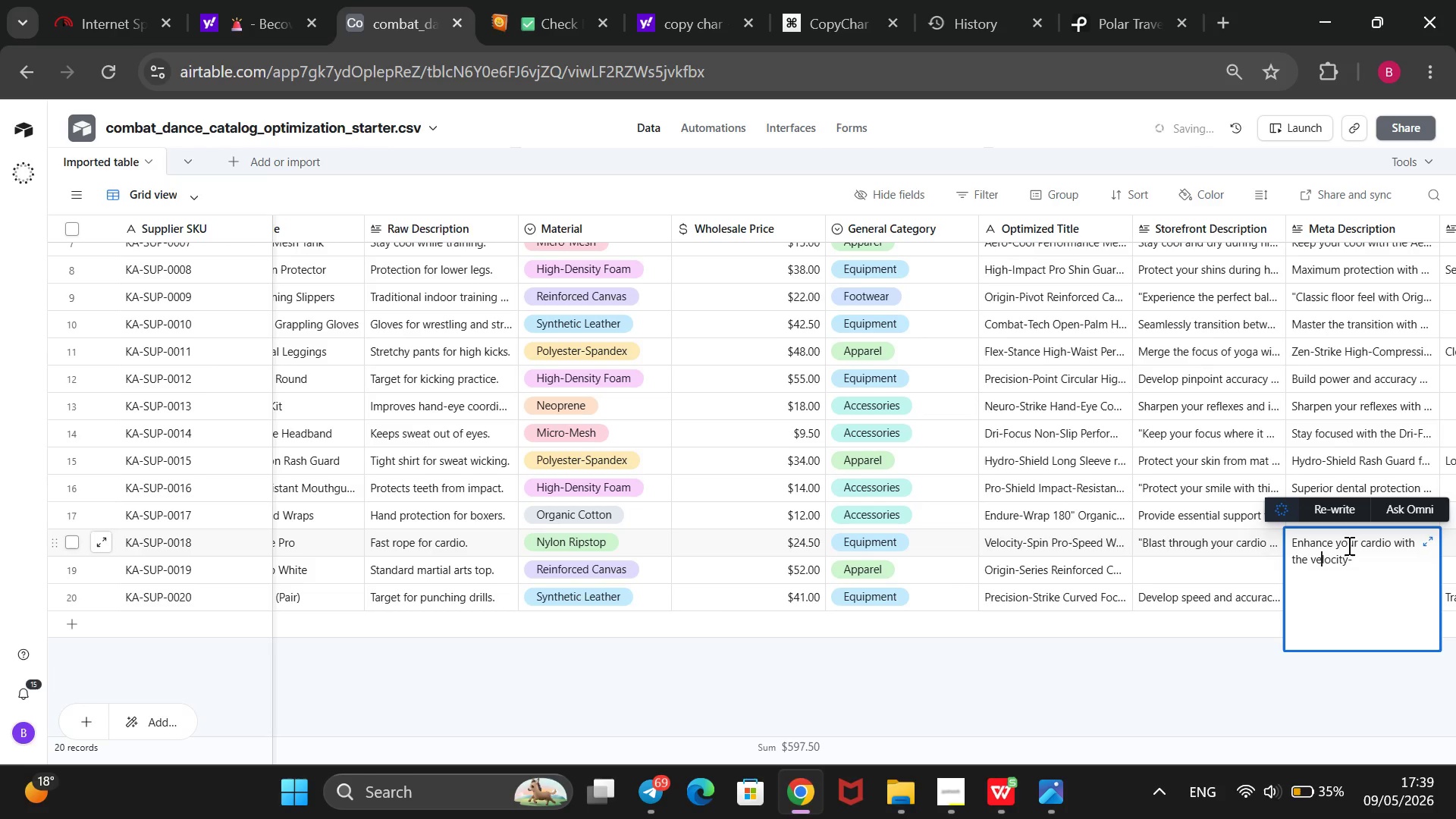 
key(ArrowLeft)
 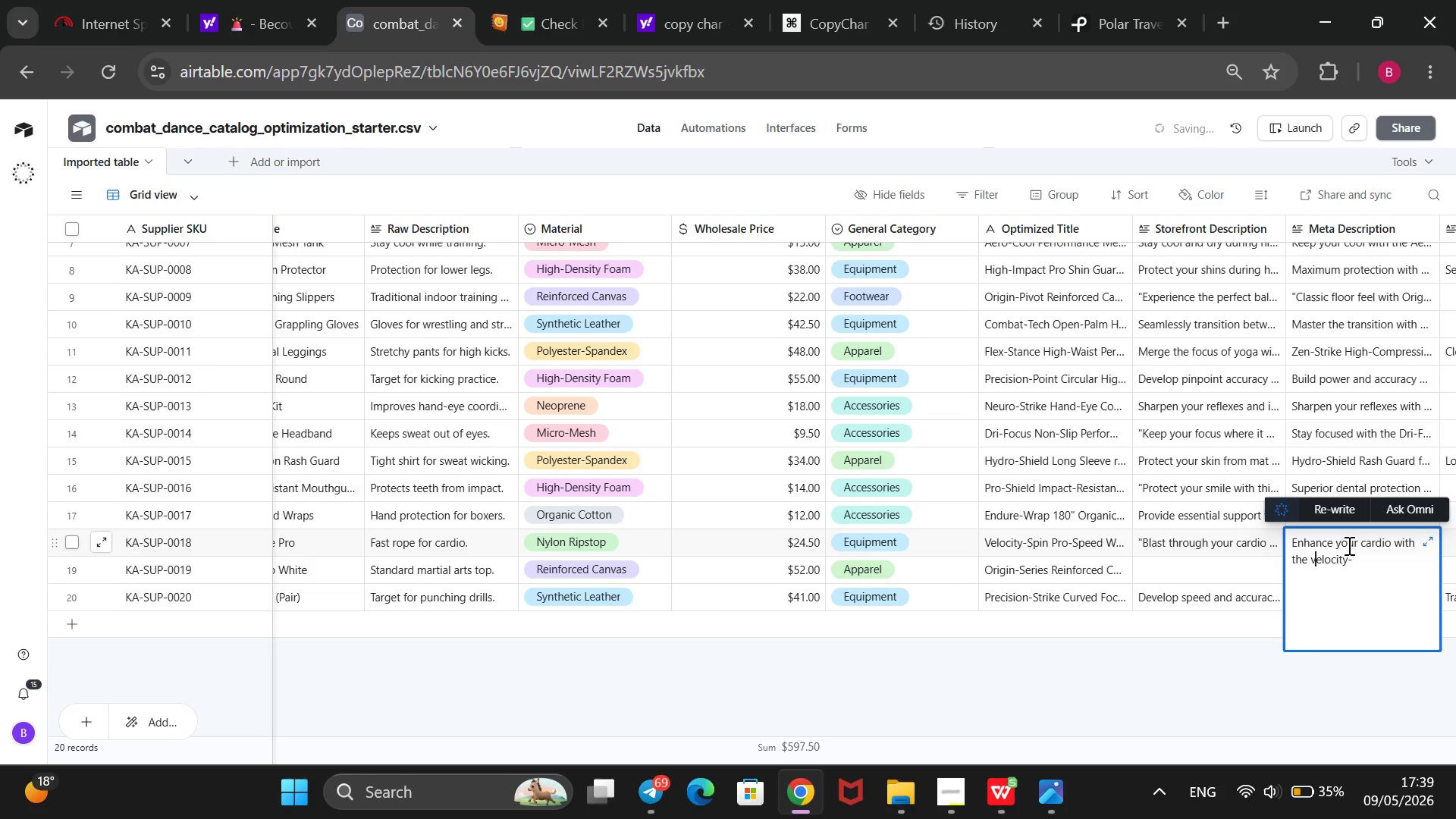 
key(ArrowLeft)
 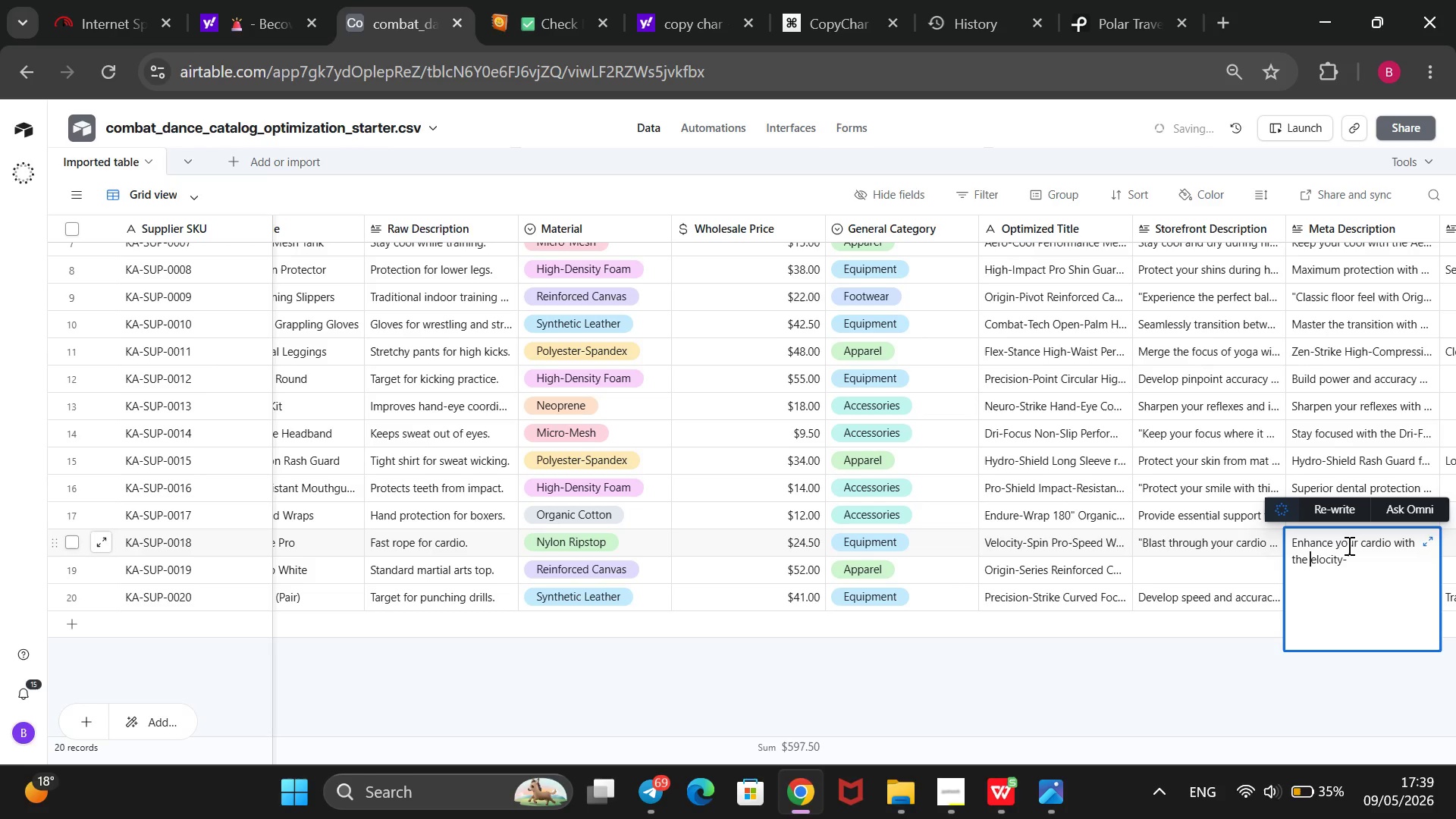 
key(Backspace)
type(VSpin Pro--)
key(Backspace)
type(Speed Jump Rope. High-speed bearings and durable nylon for intense aerobic training.)
 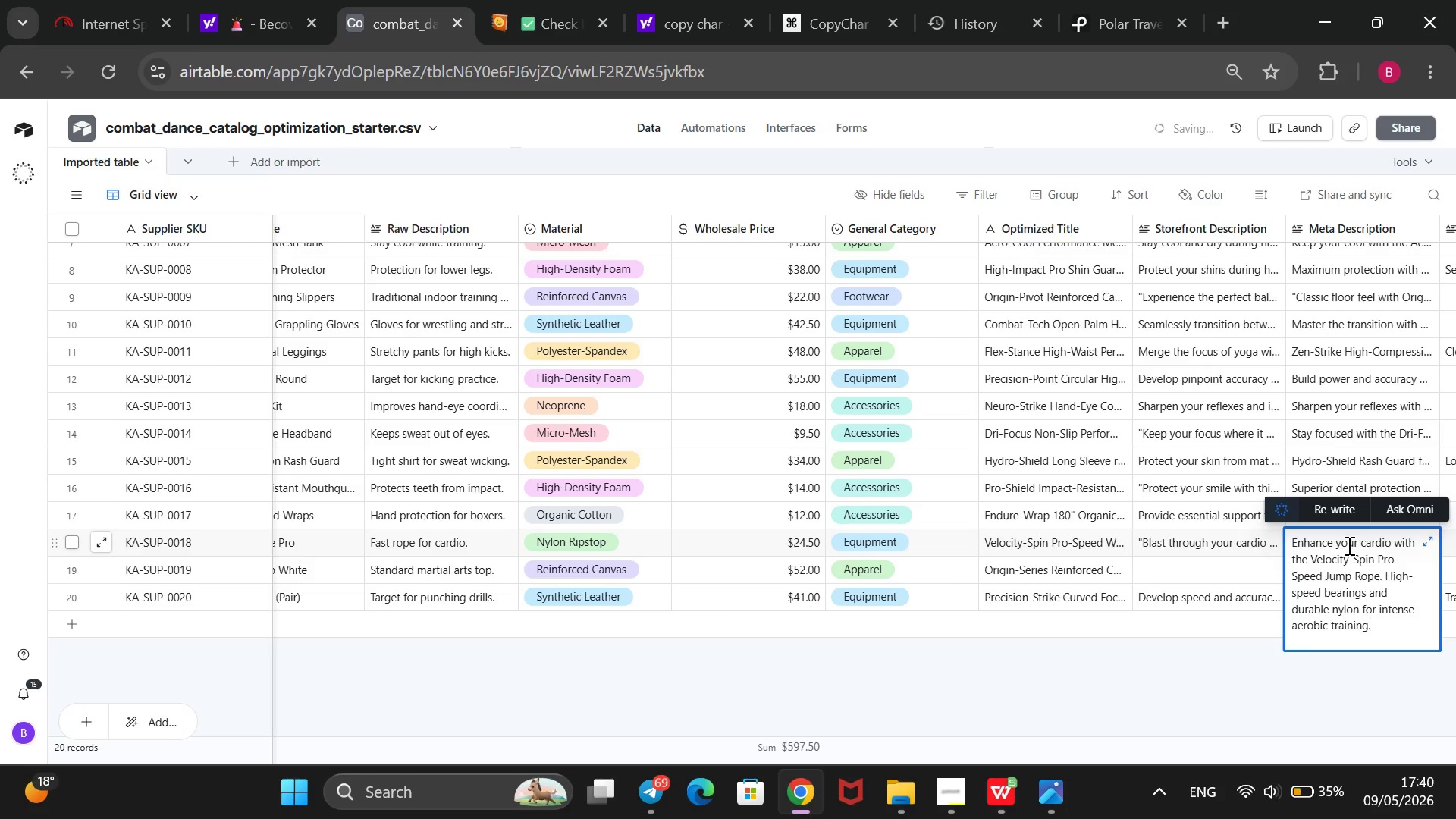 
hold_key(key=ArrowRight, duration=0.92)
 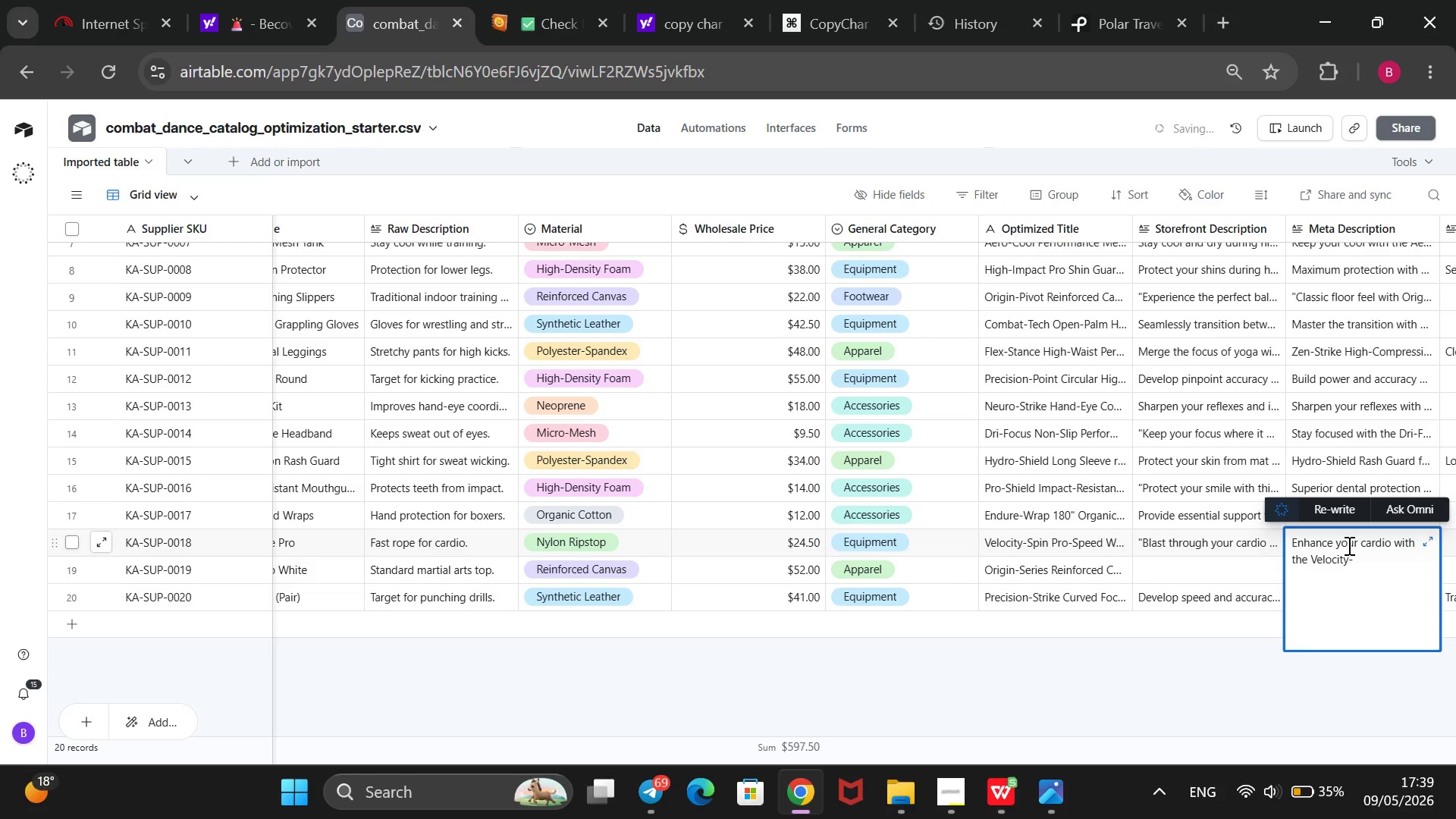 
left_click([1213, 572])
 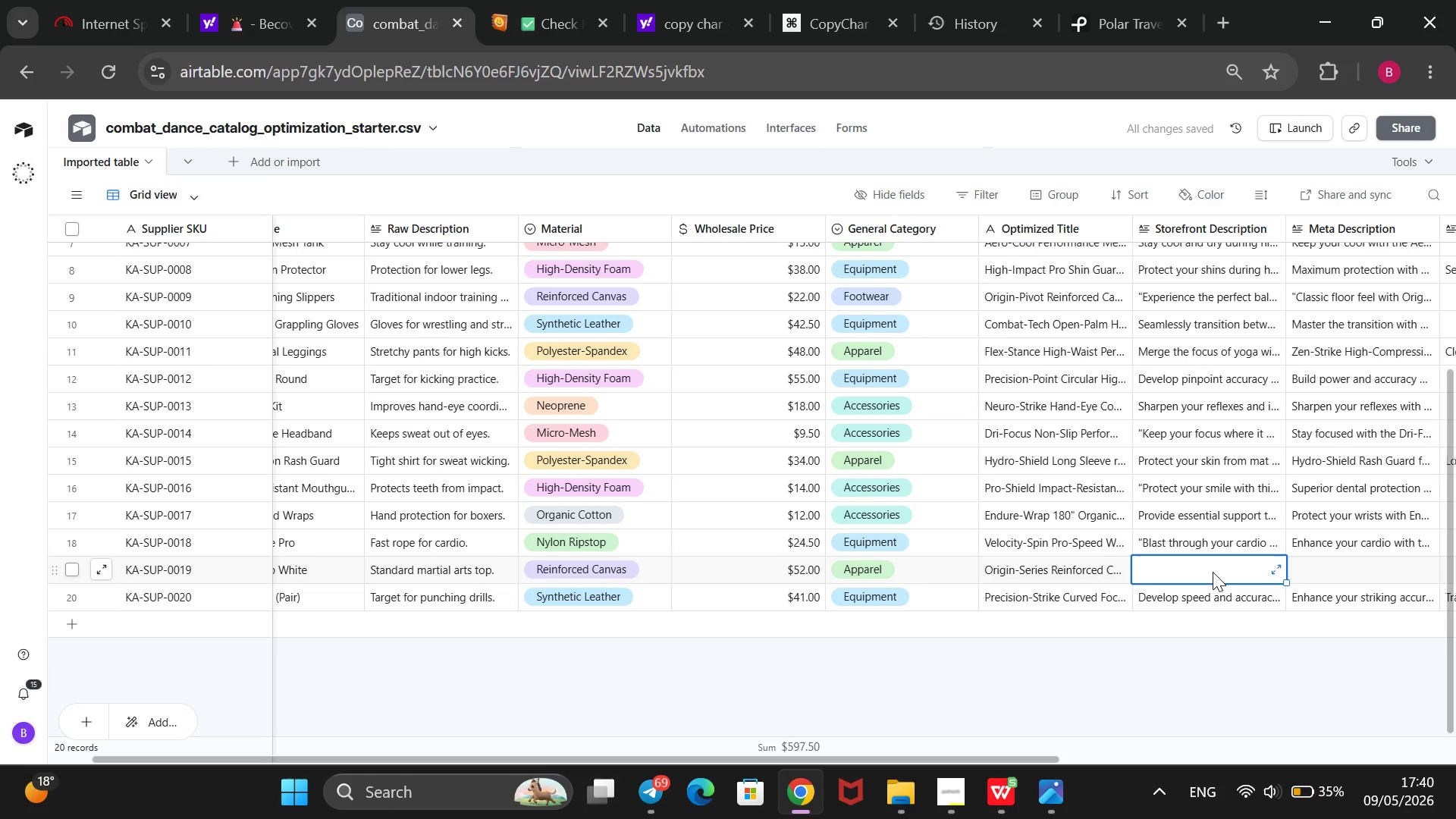 
type(Built to endre the)
 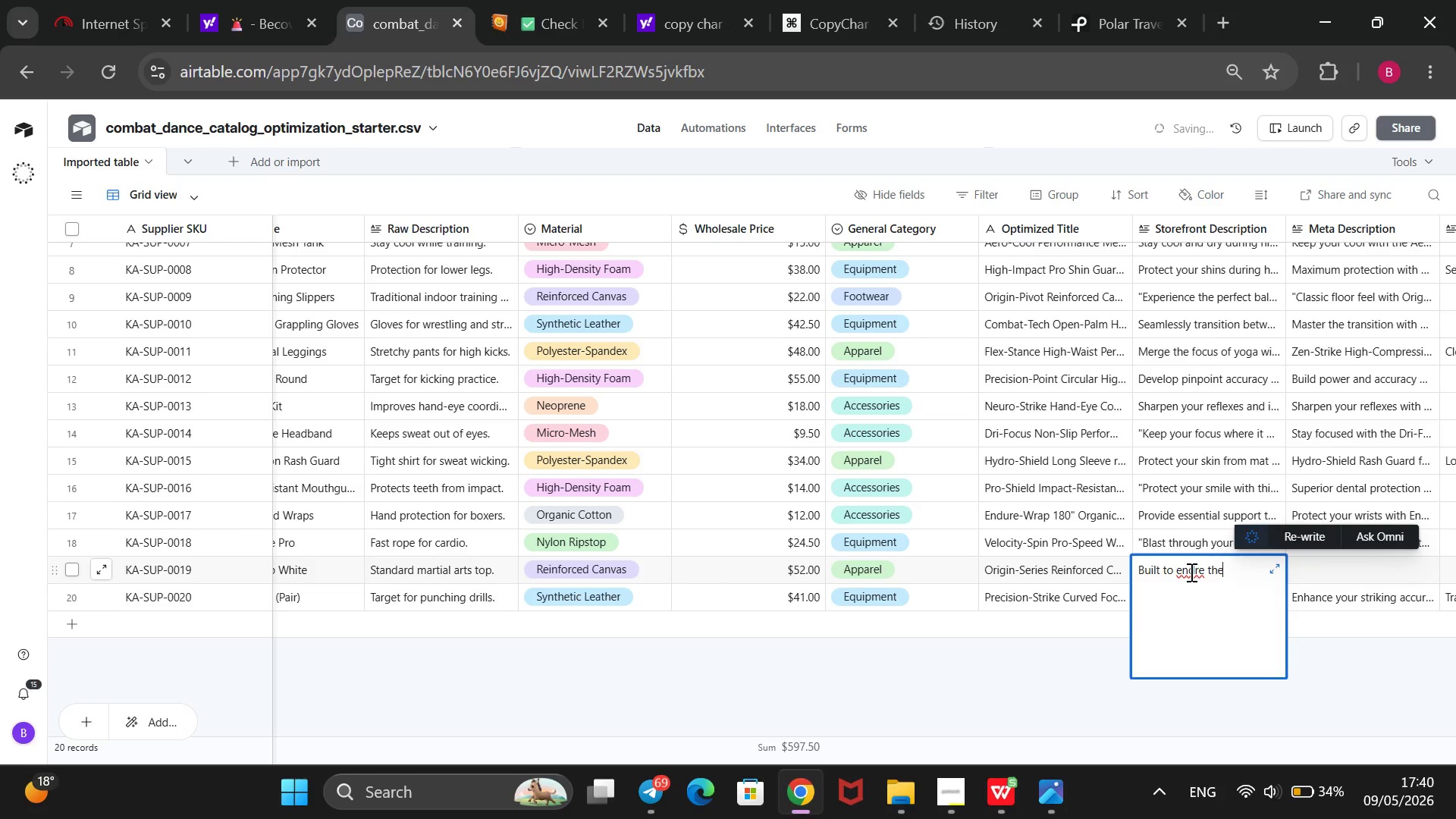 
left_click([1190, 572])
 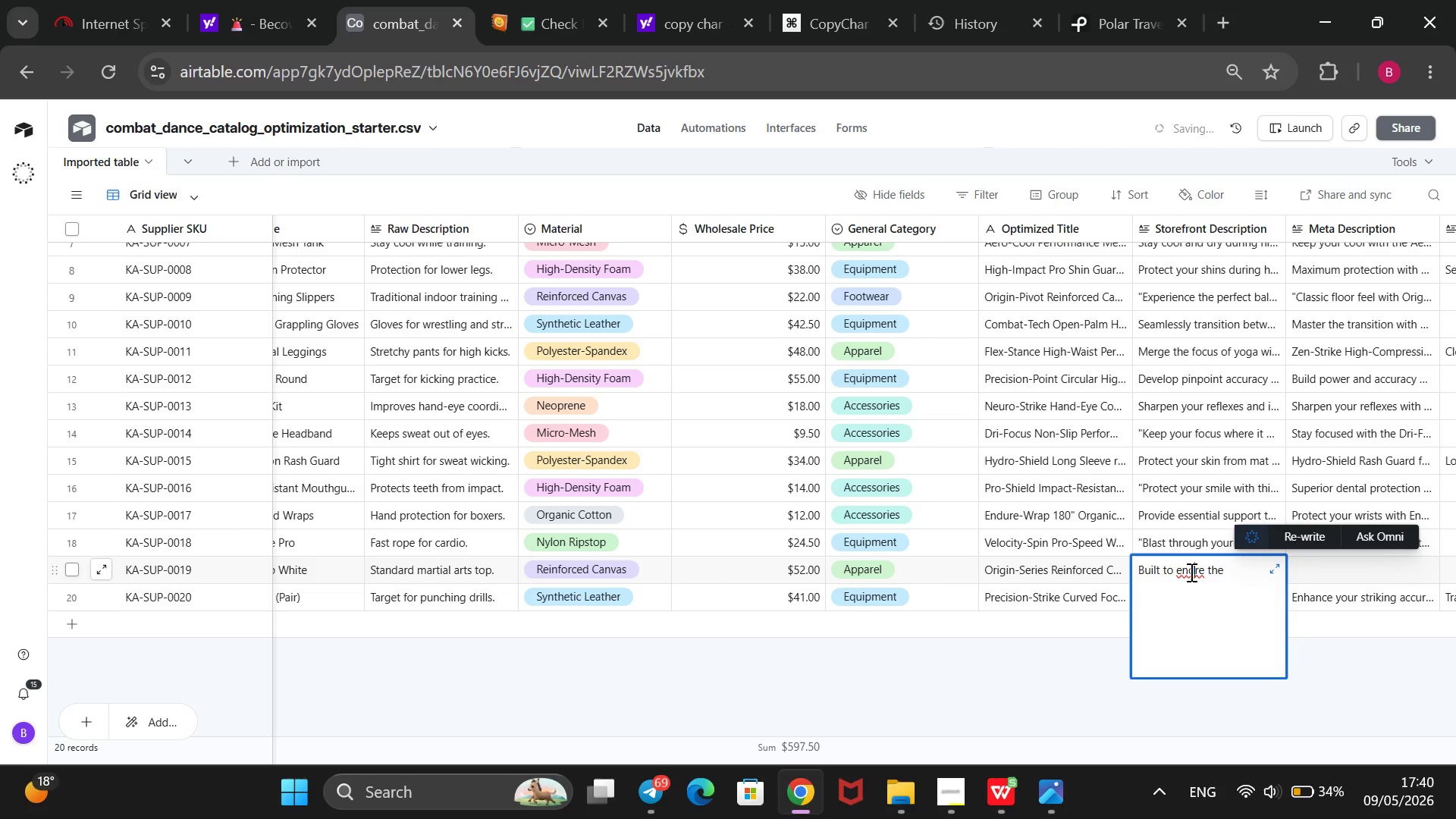 
key(ArrowRight)
 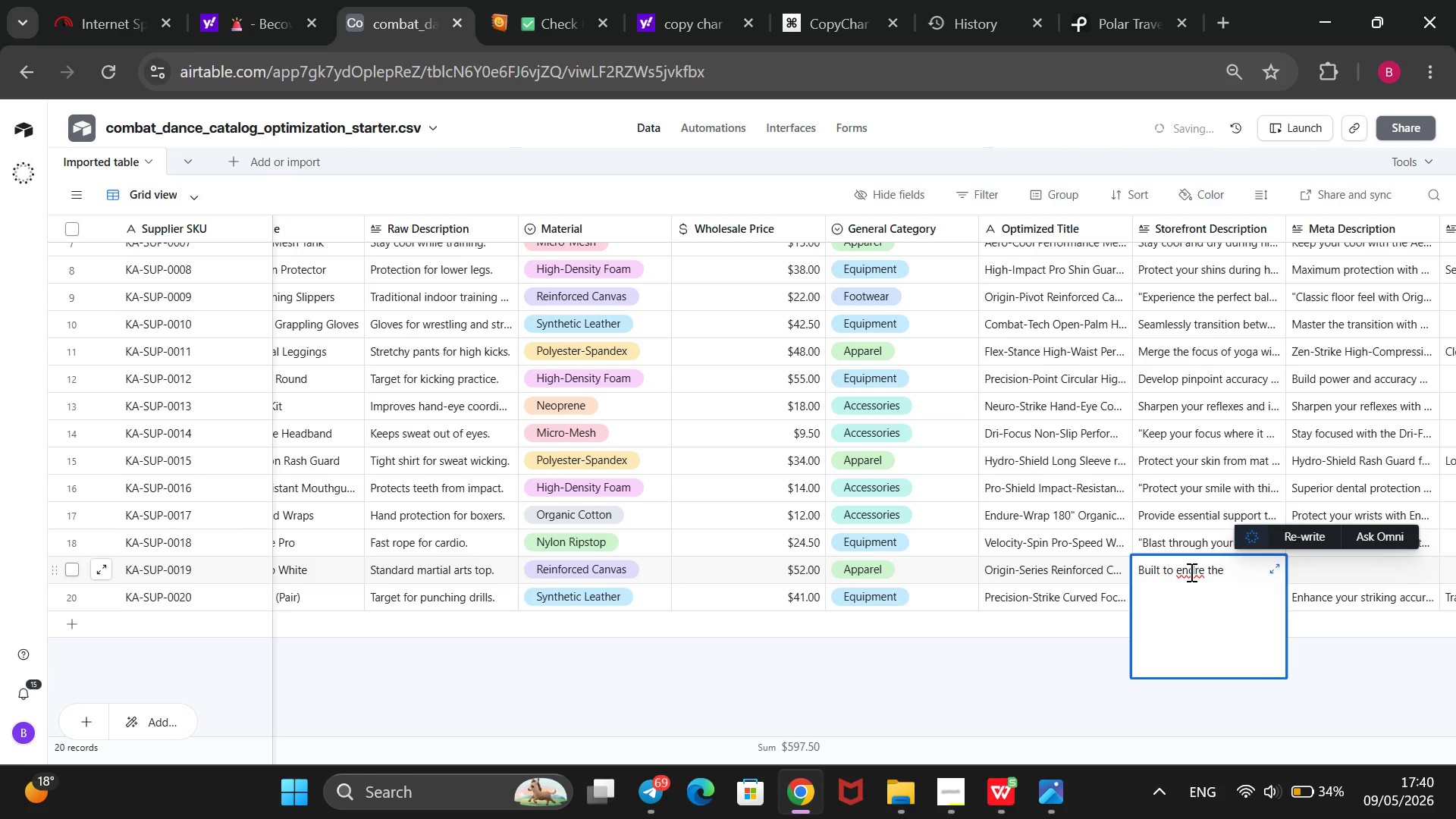 
key(U)
 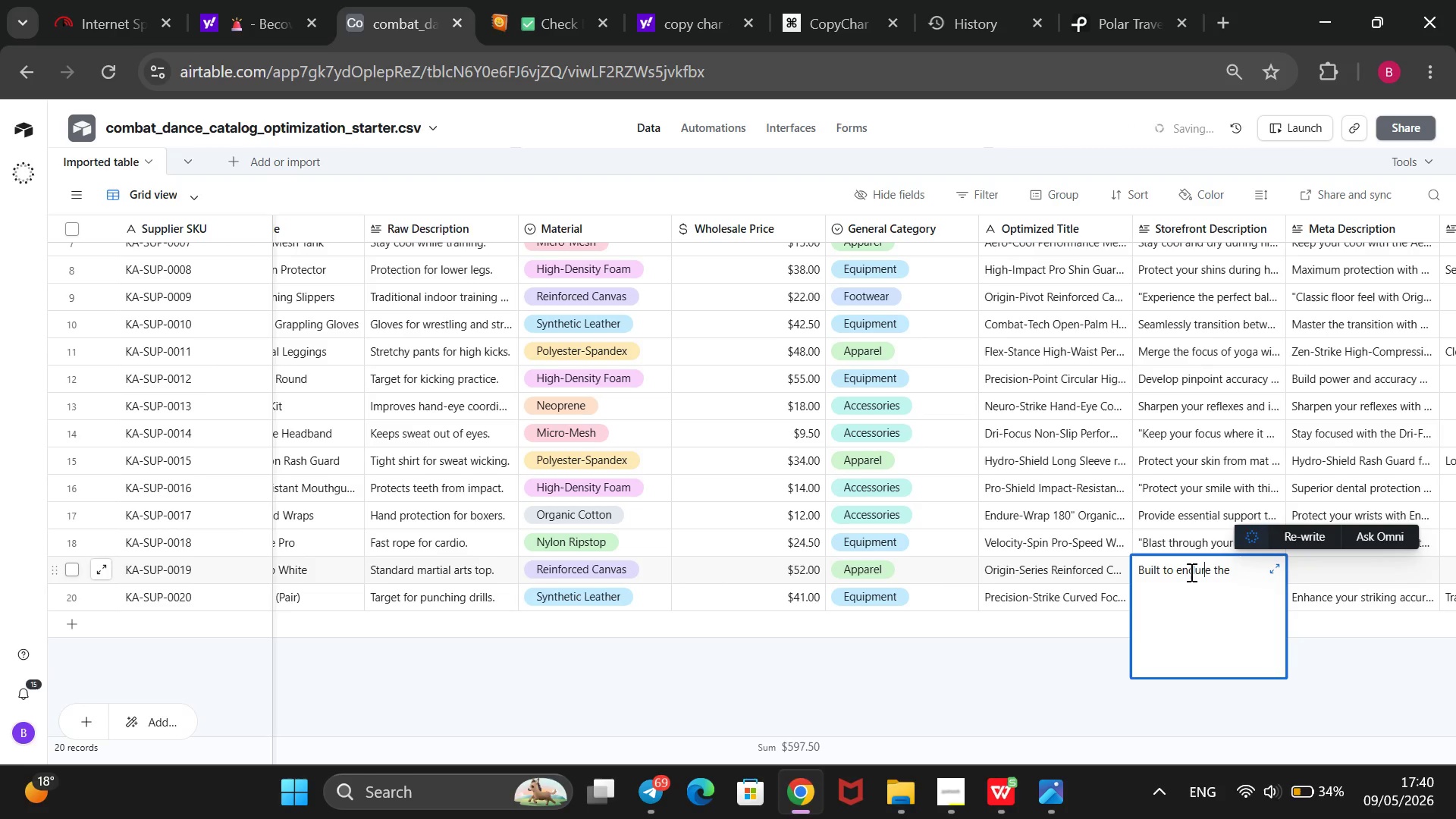 
key(ArrowRight)
 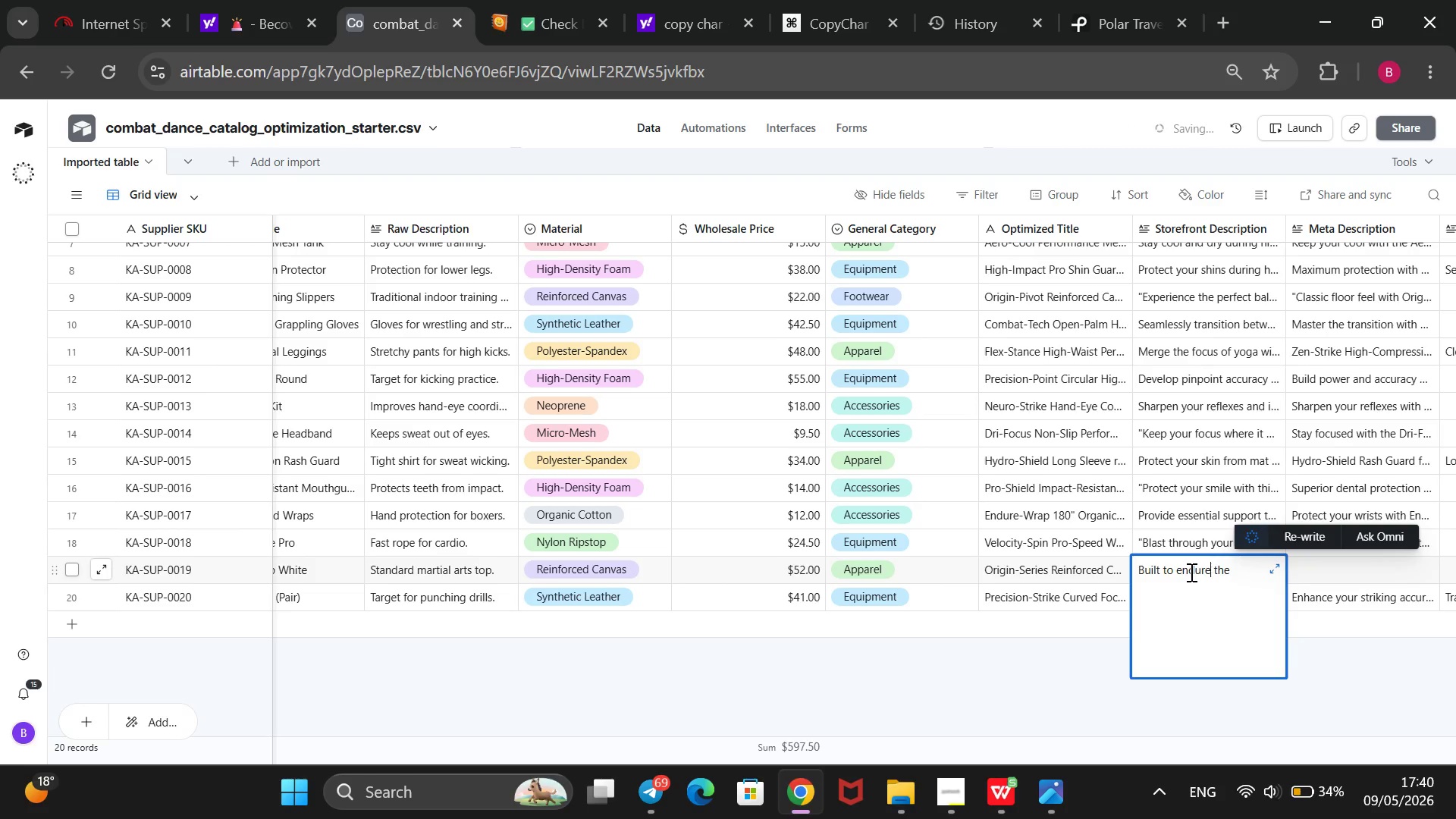 
key(ArrowRight)
 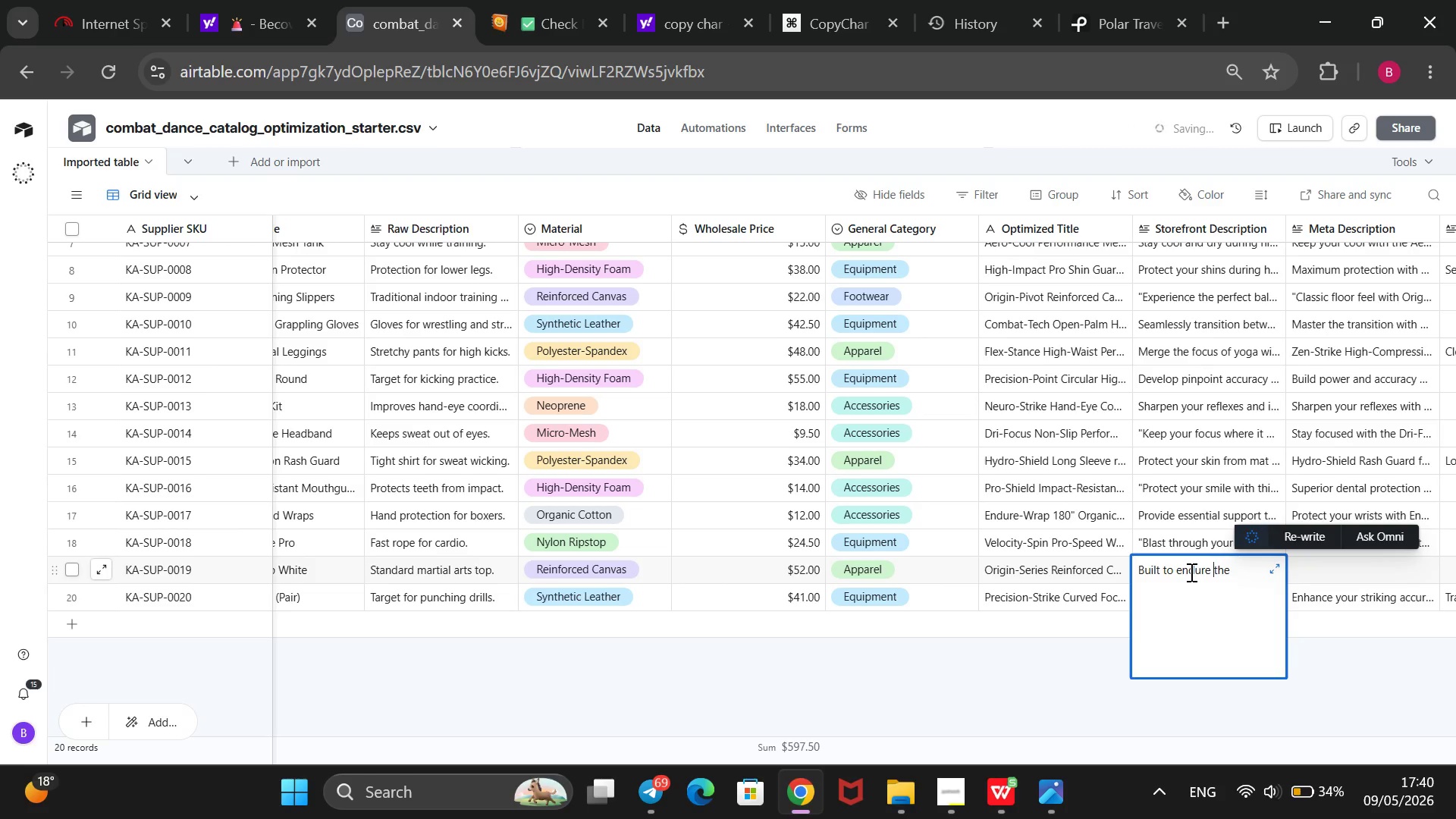 
key(ArrowRight)
 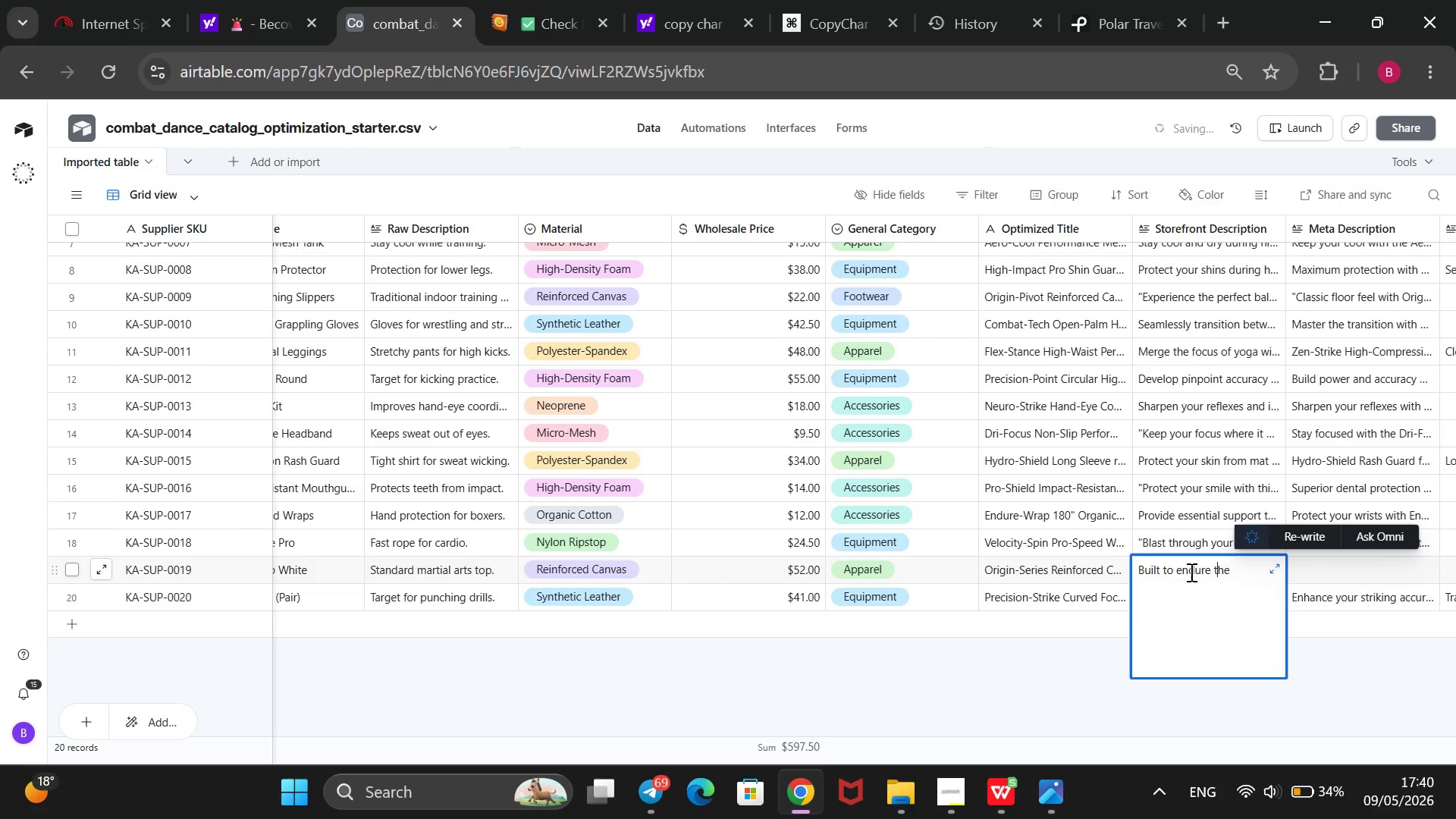 
key(ArrowRight)
 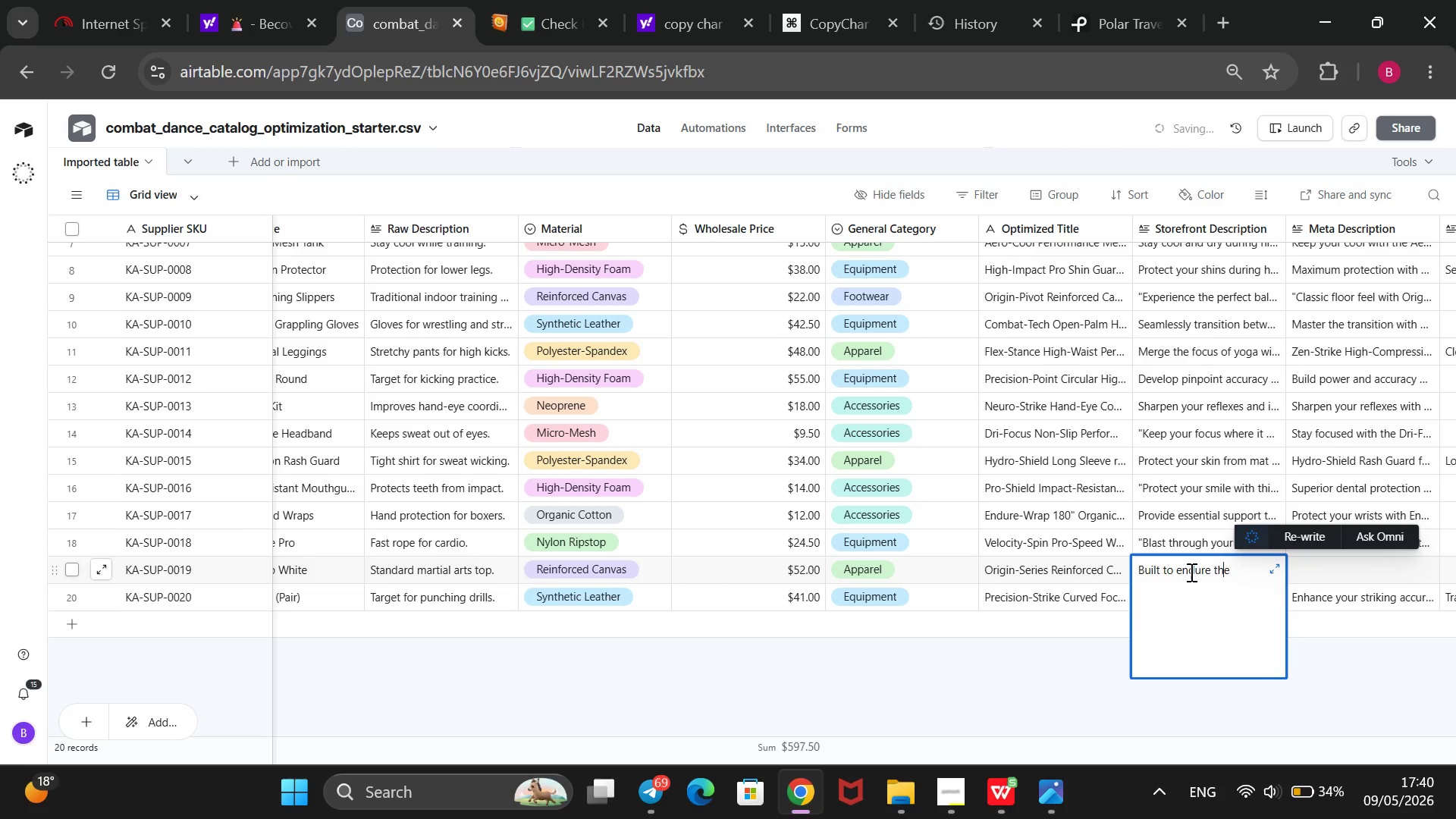 
key(ArrowRight)
 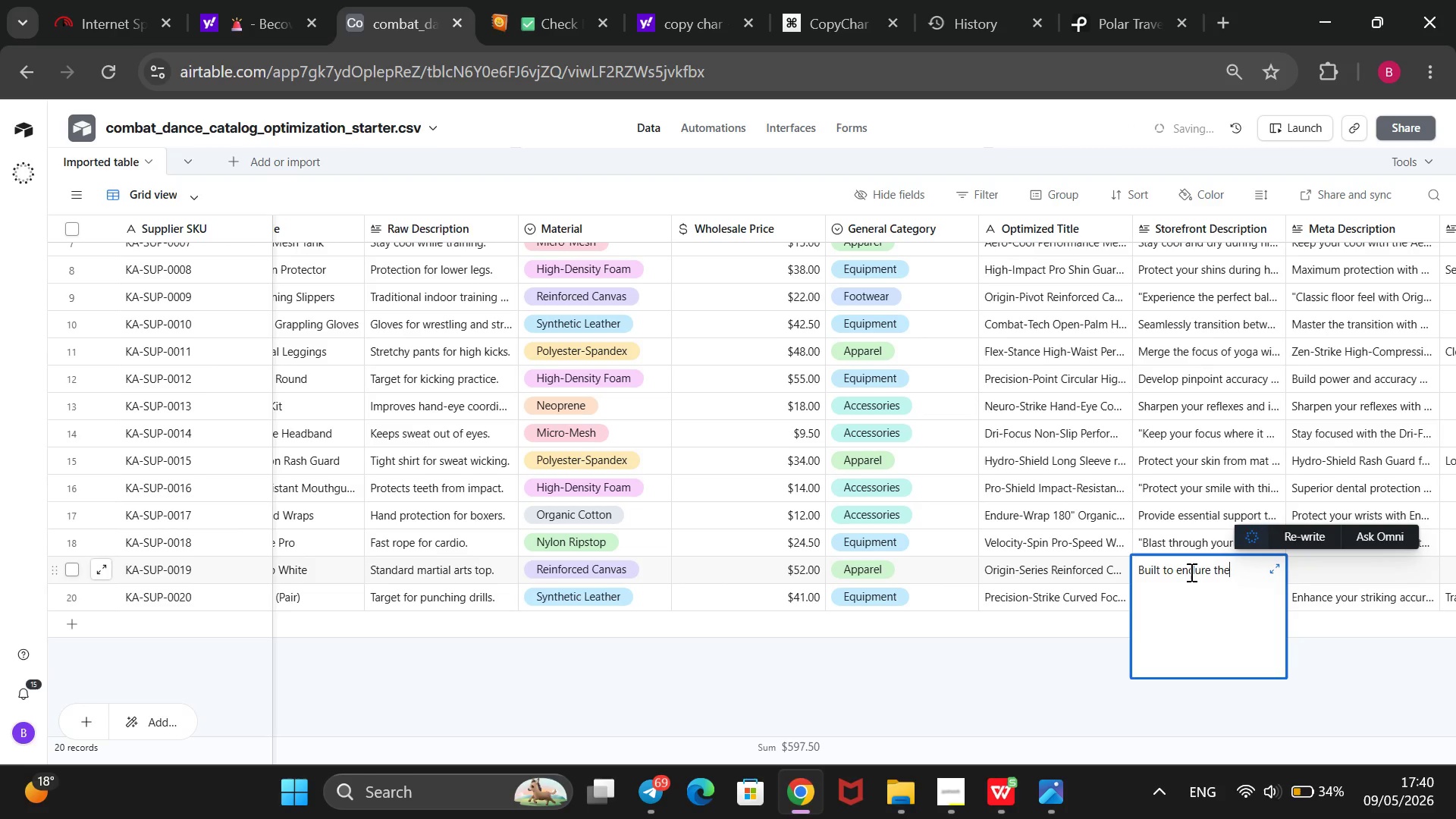 
key(ArrowRight)
 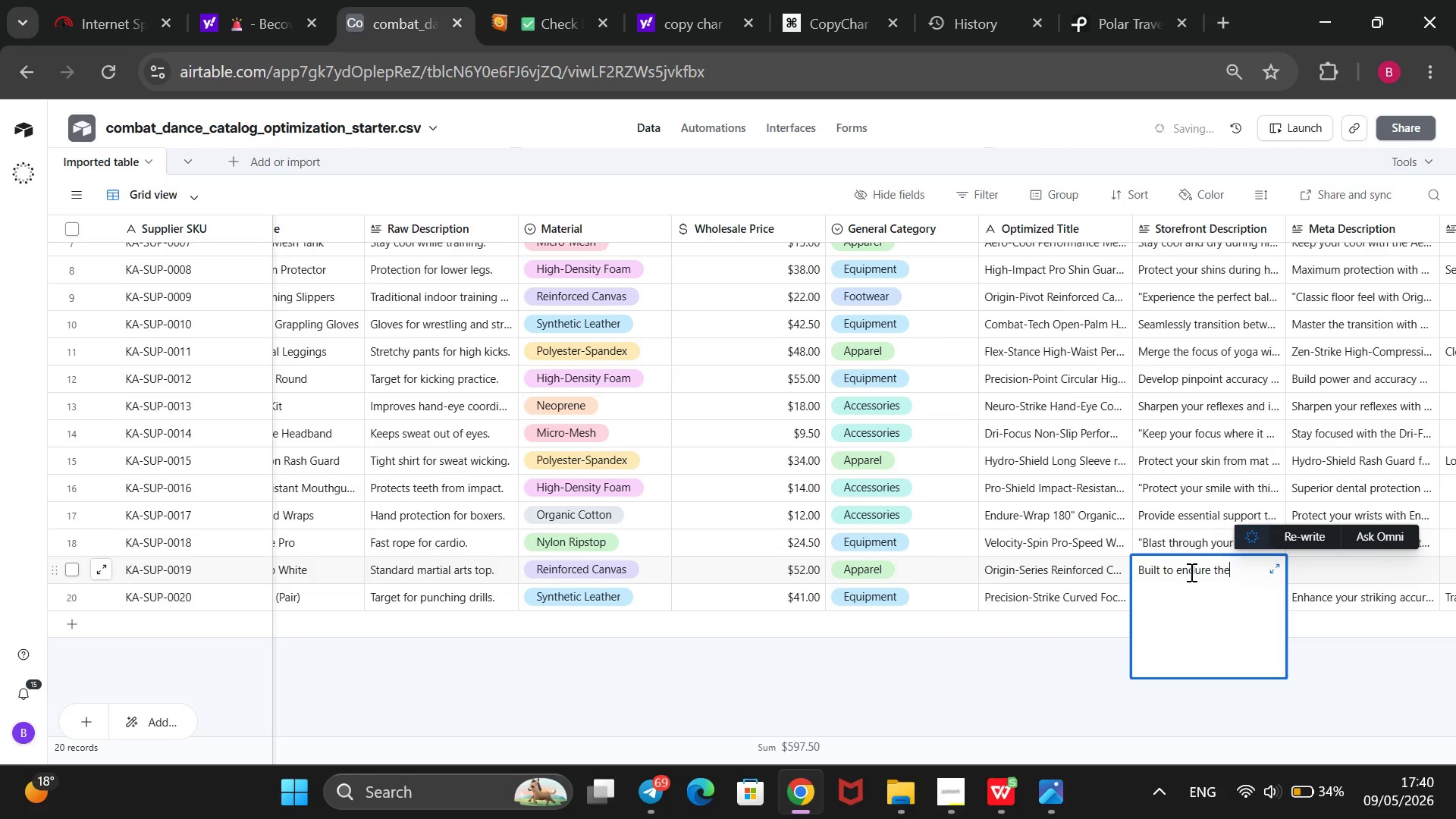 
type( toughest training, this reini)
key(Backspace)
type(forced canvas Gi top offers the perfect blend of tradition and durability)
 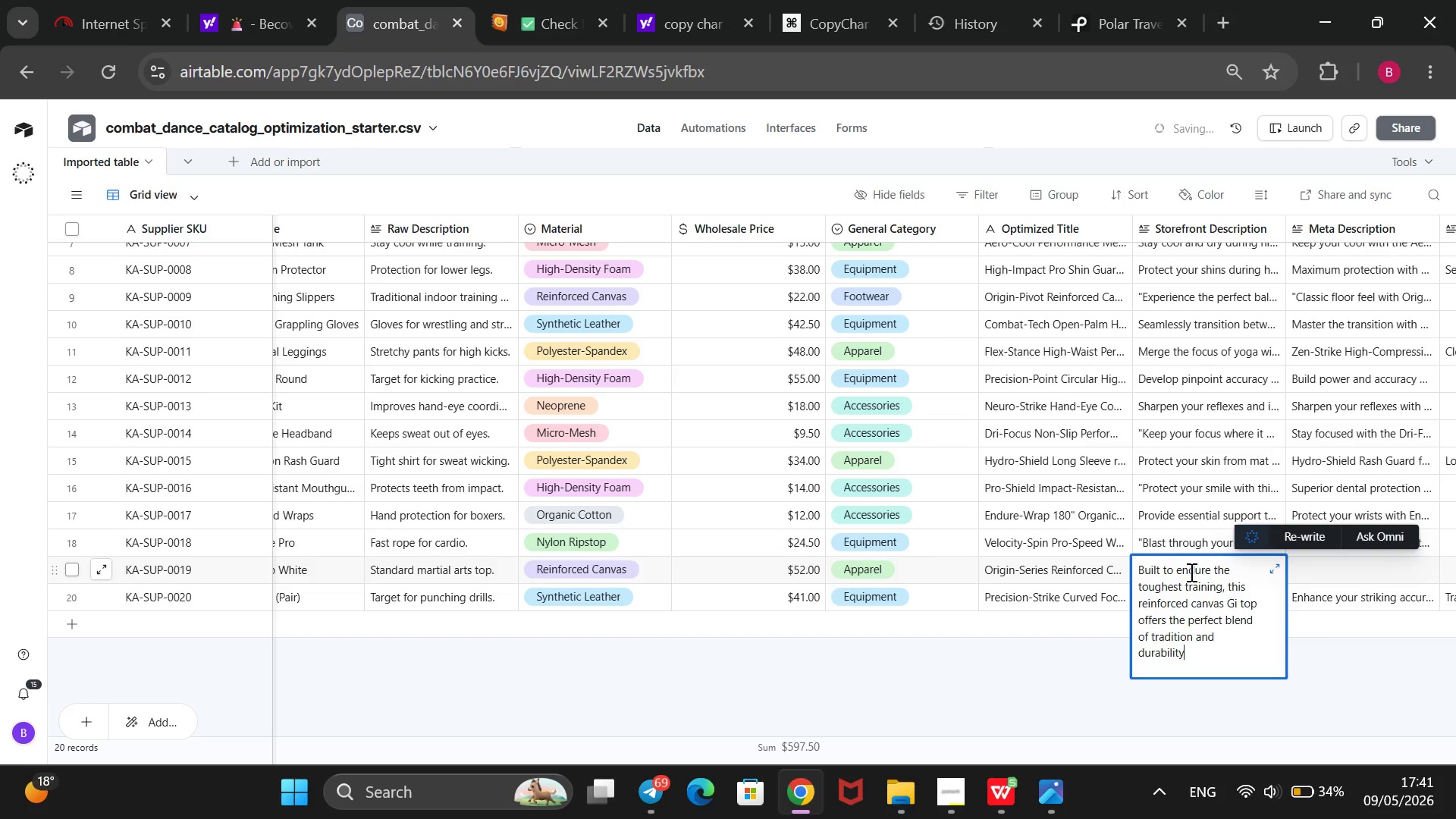 
type(. i)
key(Backspace)
type(Its breathable fabric keeps you comfortable through grappling, throws )
key(Backspace)
type(. and daily practice.@@)
 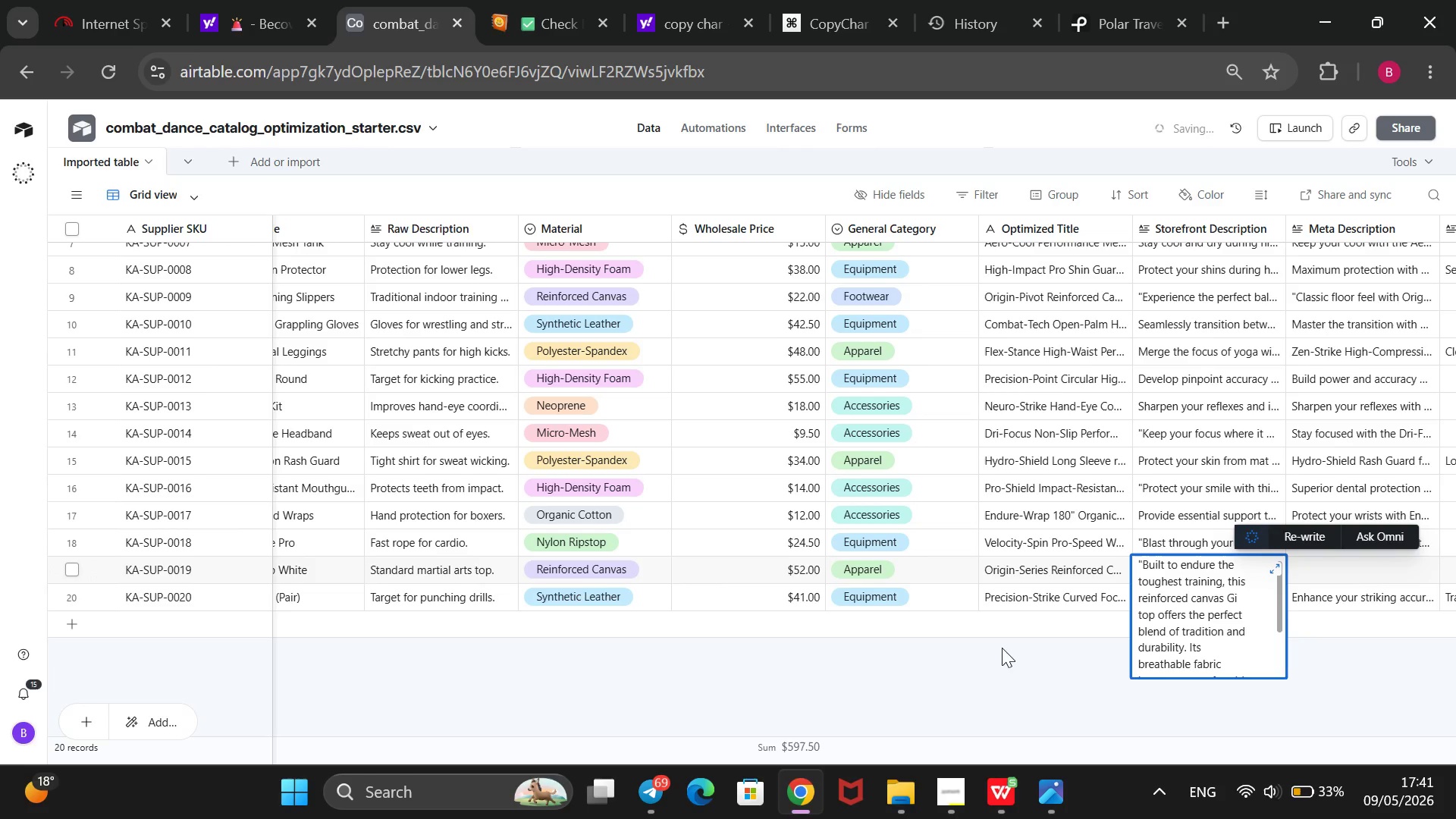 
hold_key(key=ArrowUp, duration=1.25)
 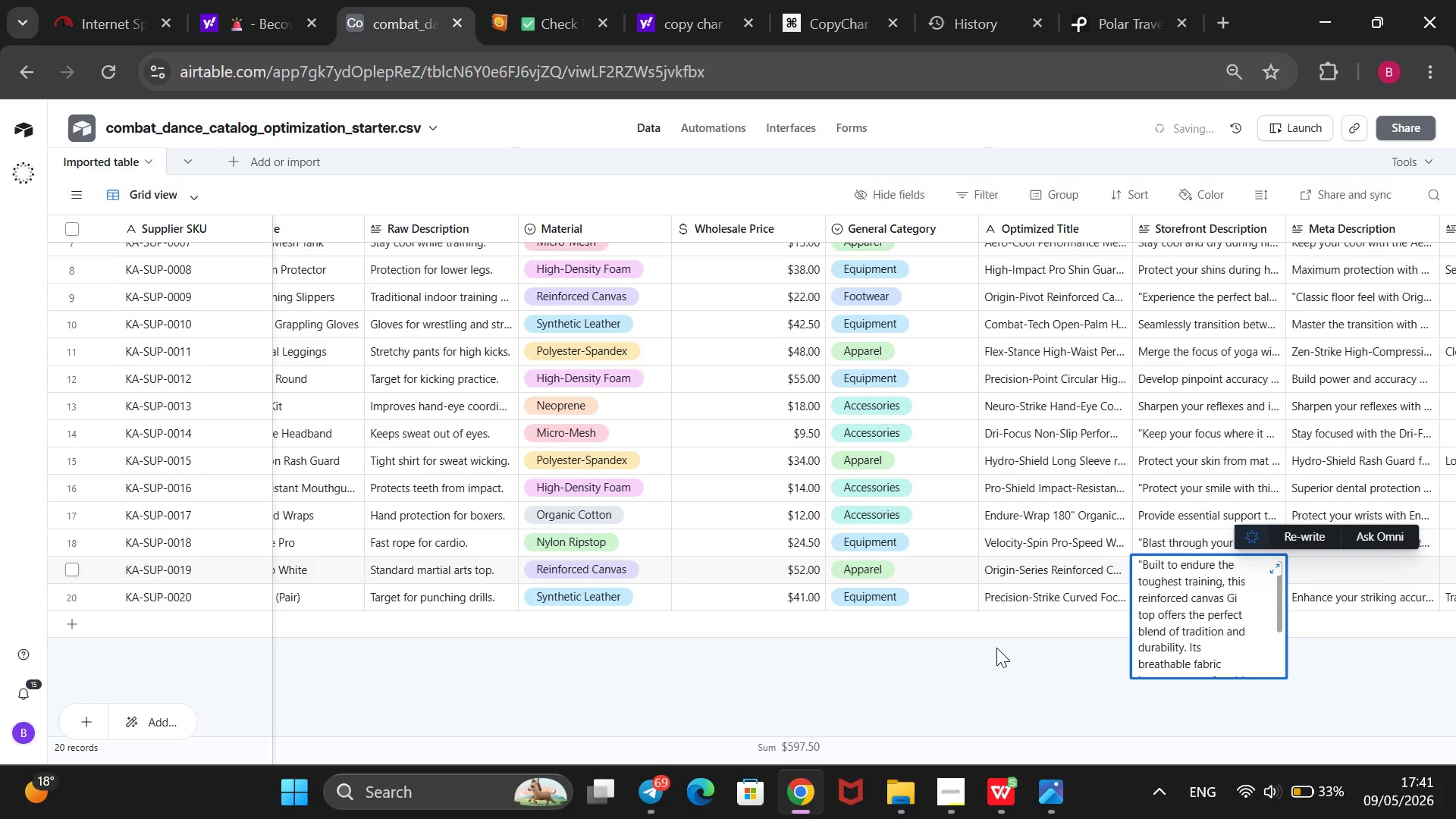 
left_click([996, 648])
 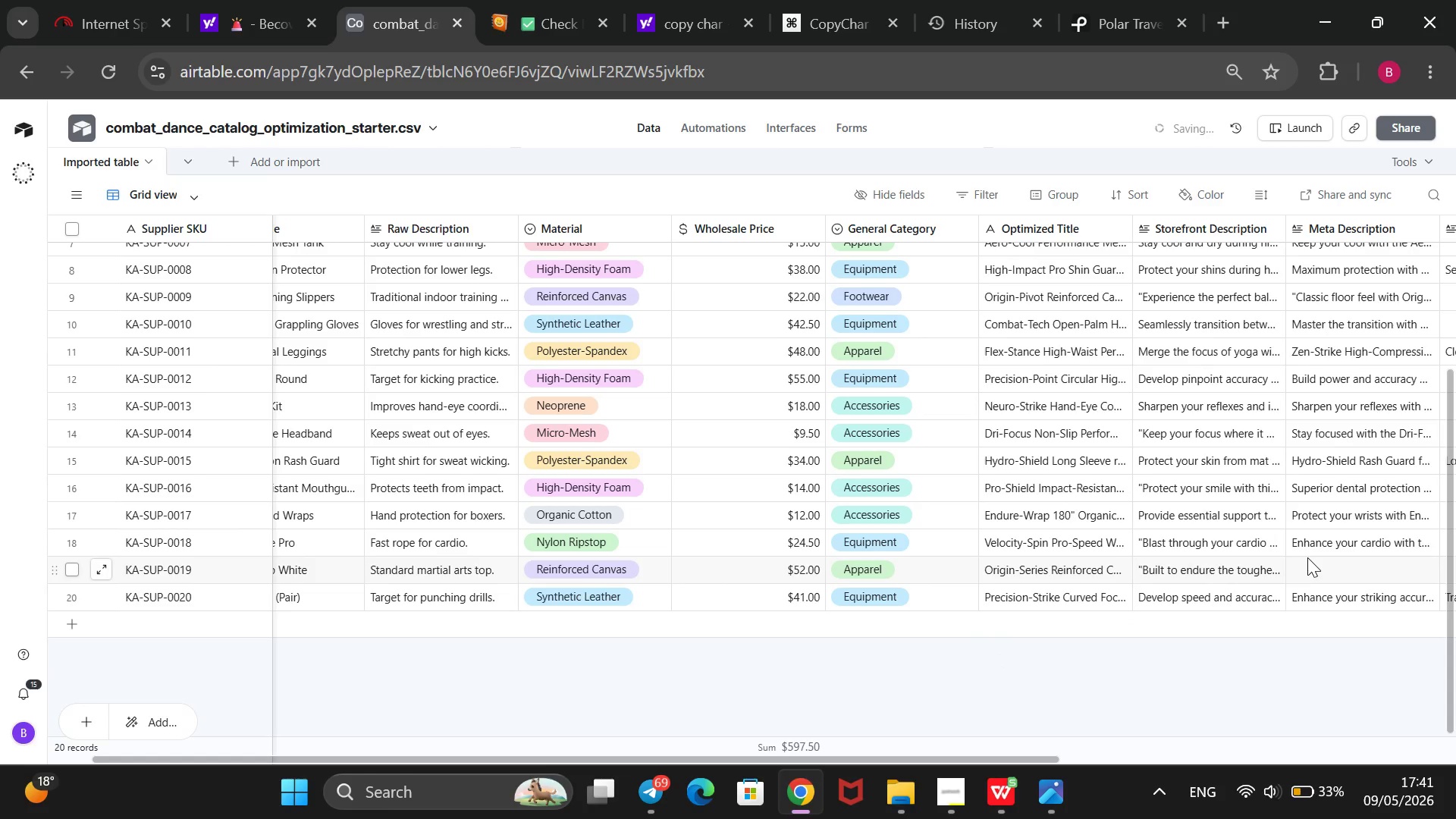 
left_click([1308, 566])
 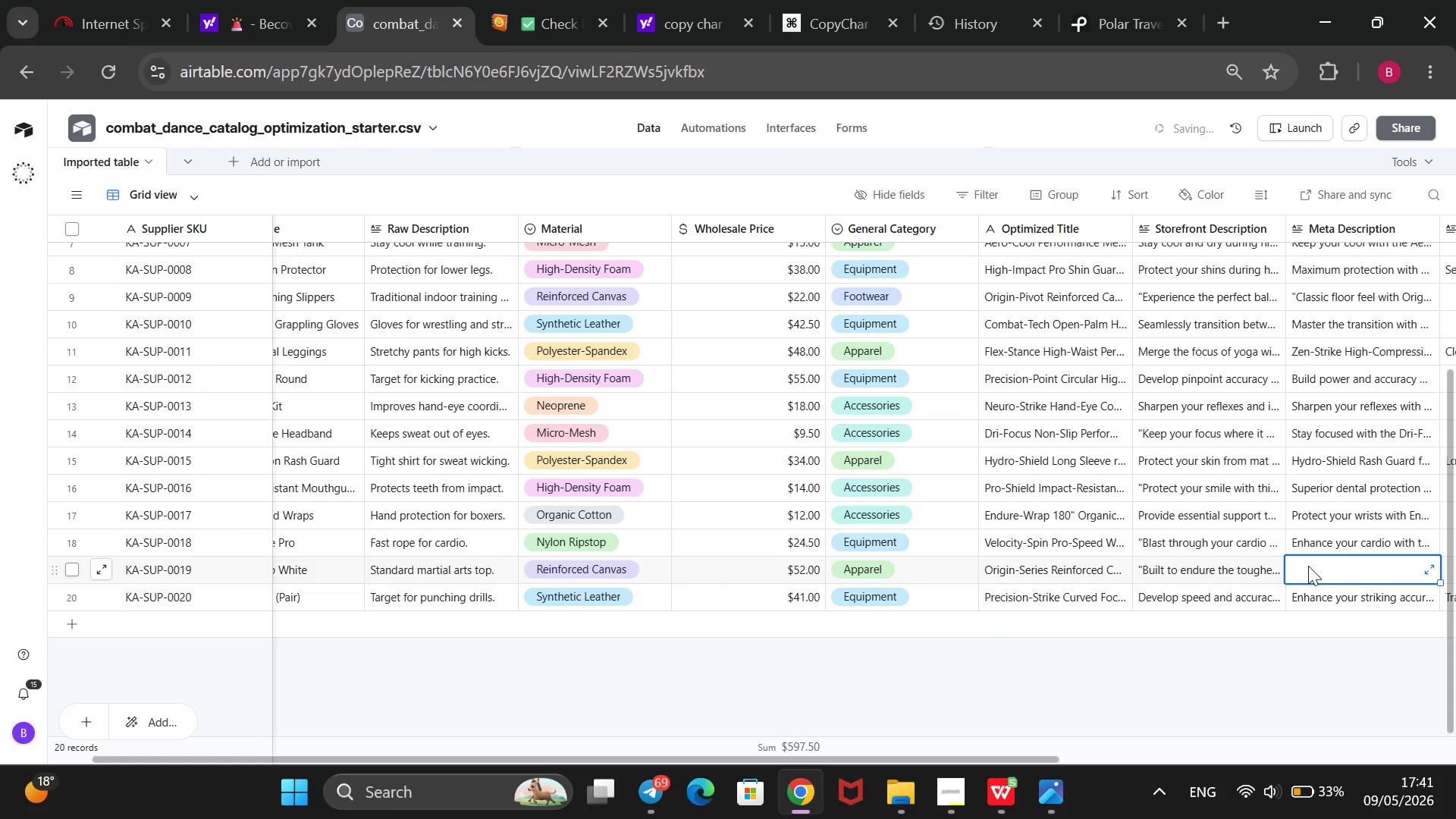 
type(Tradiri)
key(Backspace)
key(Backspace)
type(tional durability with the ORigin)
key(Backspace)
key(Backspace)
key(Backspace)
key(Backspace)
key(Backspace)
type(rigin-Series Gi.)
key(Backspace)
type( Top. Reinforced canvas and breathable fabric for long-lasting a)
key(Backspace)
type(martial arts training.)
 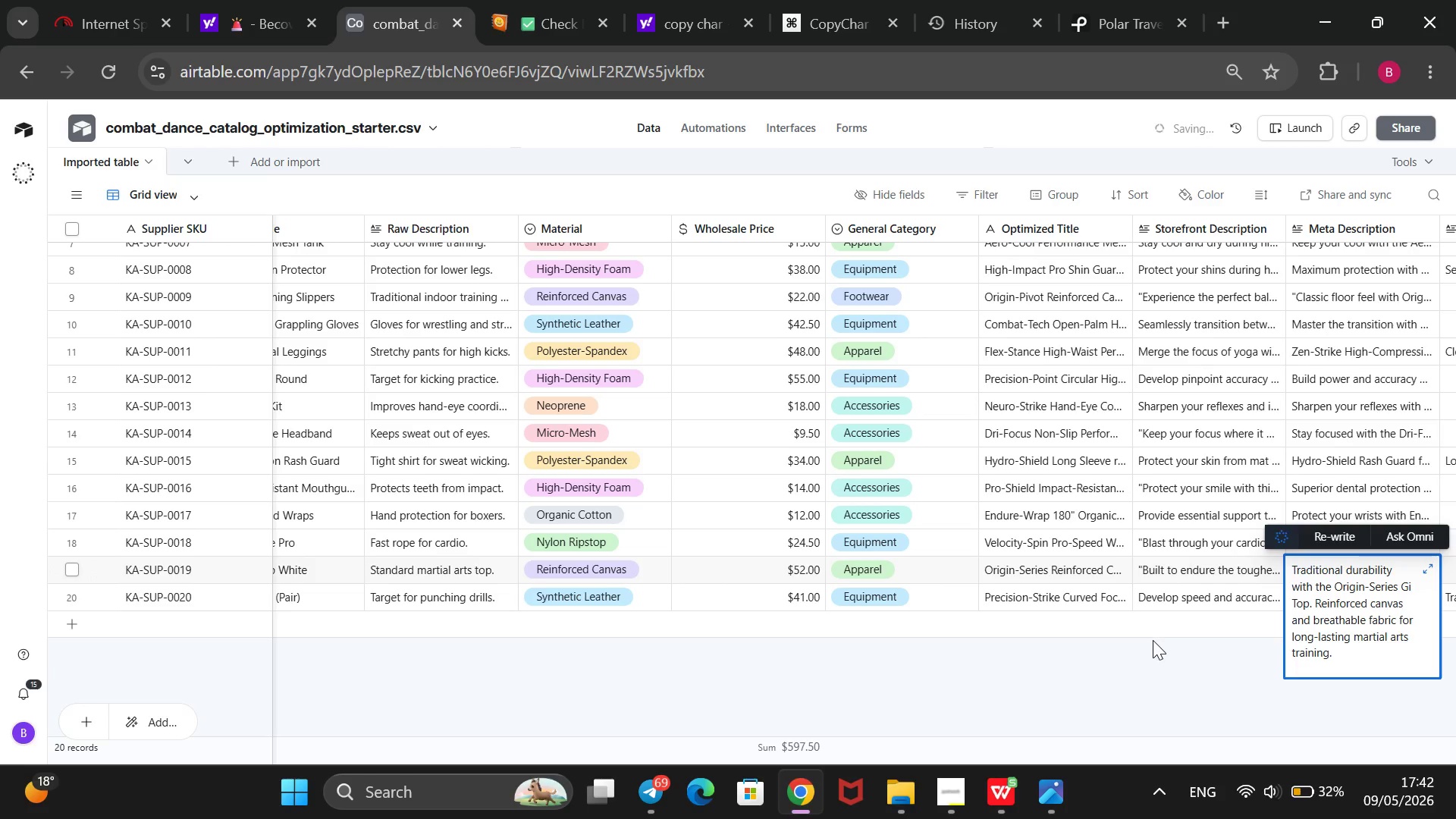 
left_click([1153, 640])
 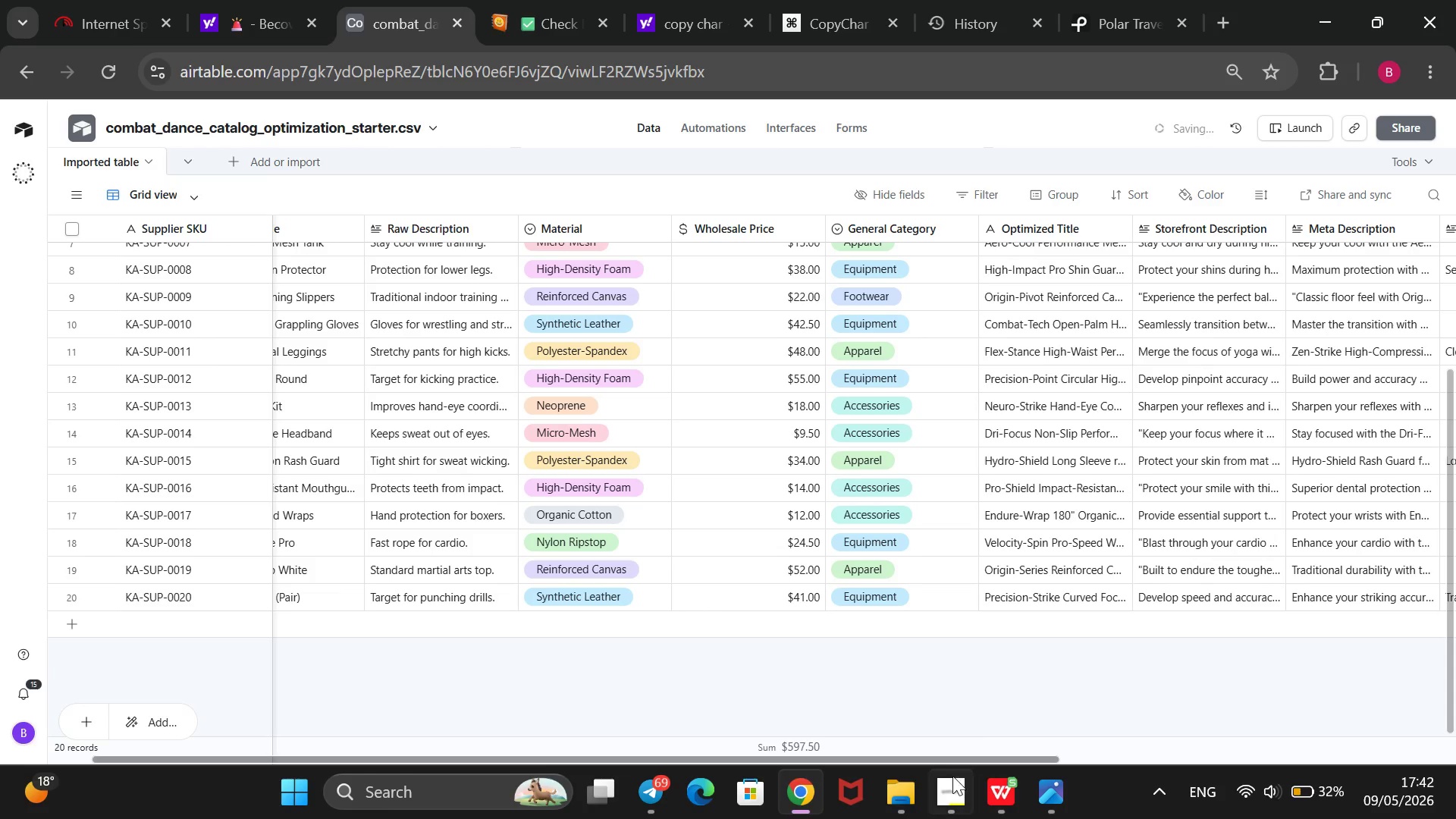 
left_click([950, 785])